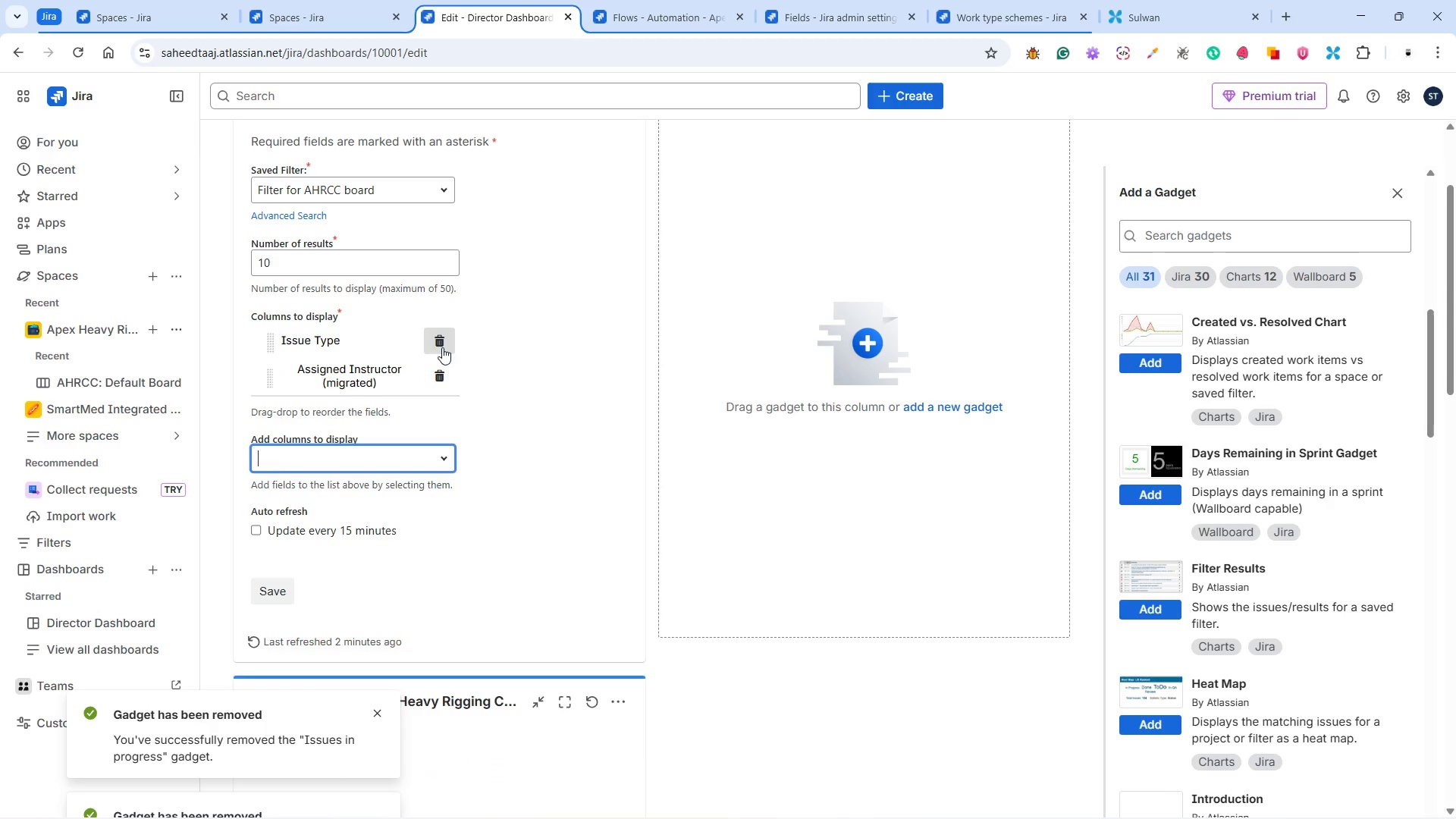 
left_click([442, 347])
 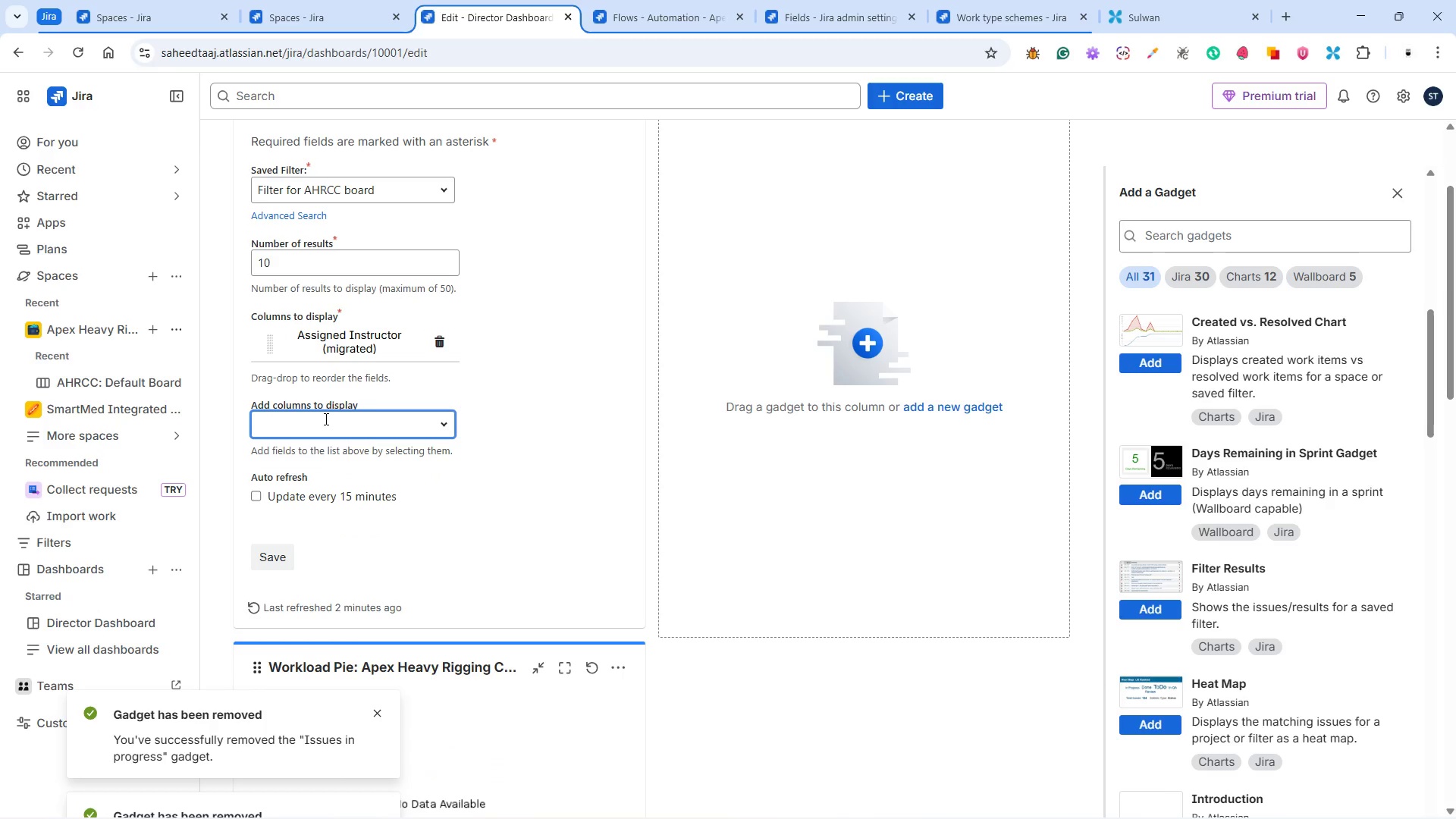 
left_click([327, 429])
 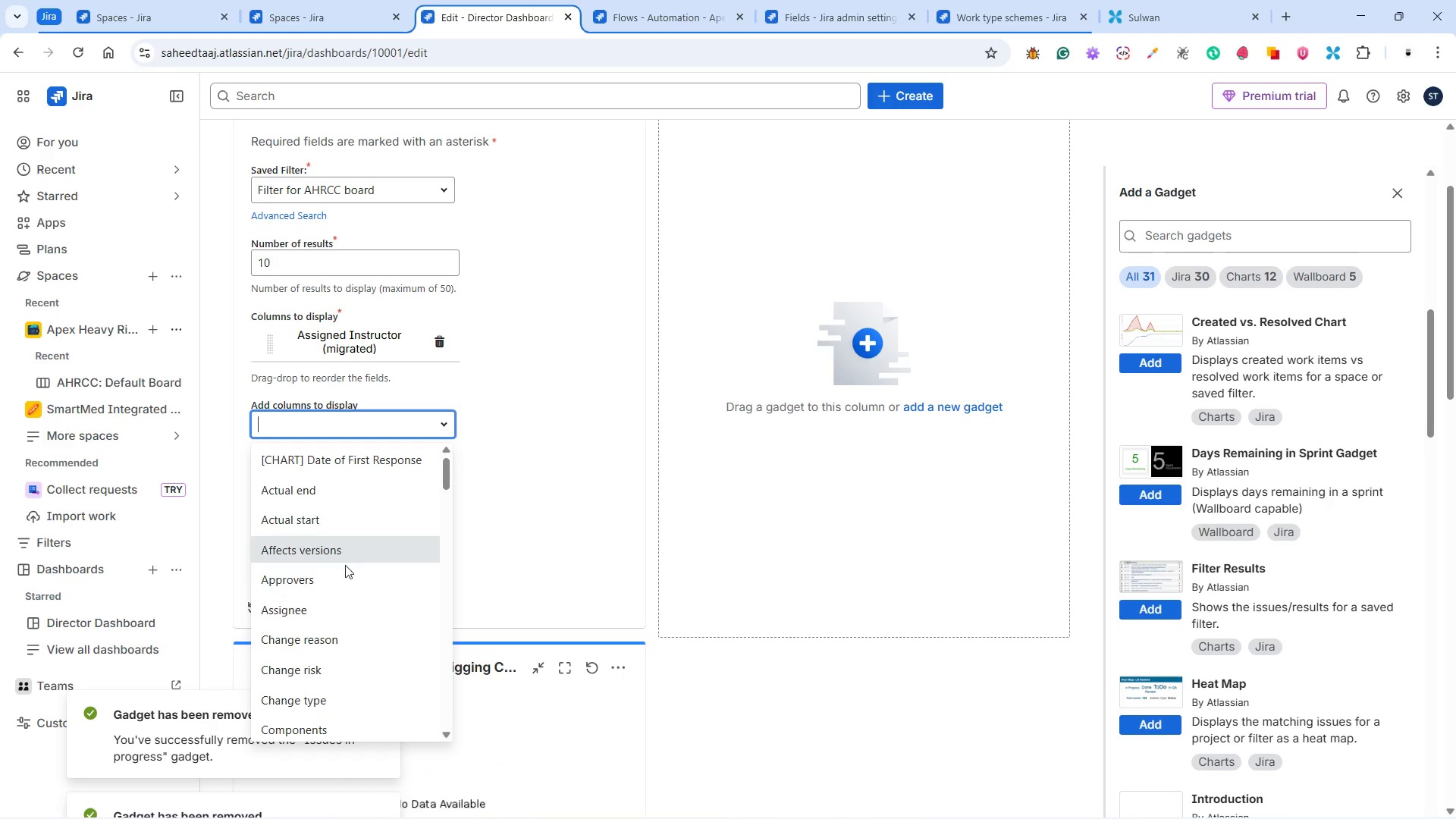 
scroll: coordinate [350, 651], scroll_direction: down, amount: 1.0
 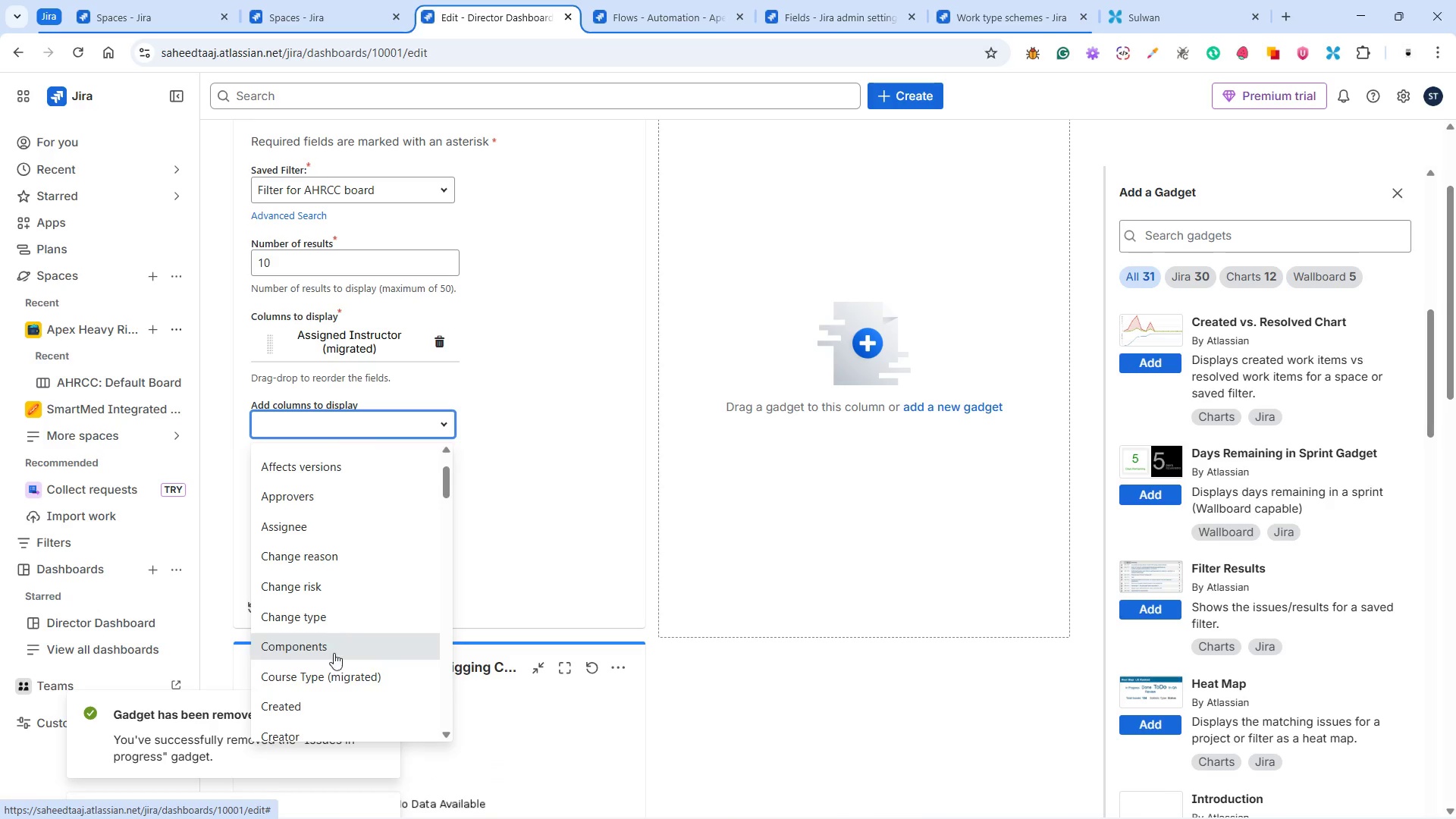 
left_click([331, 673])
 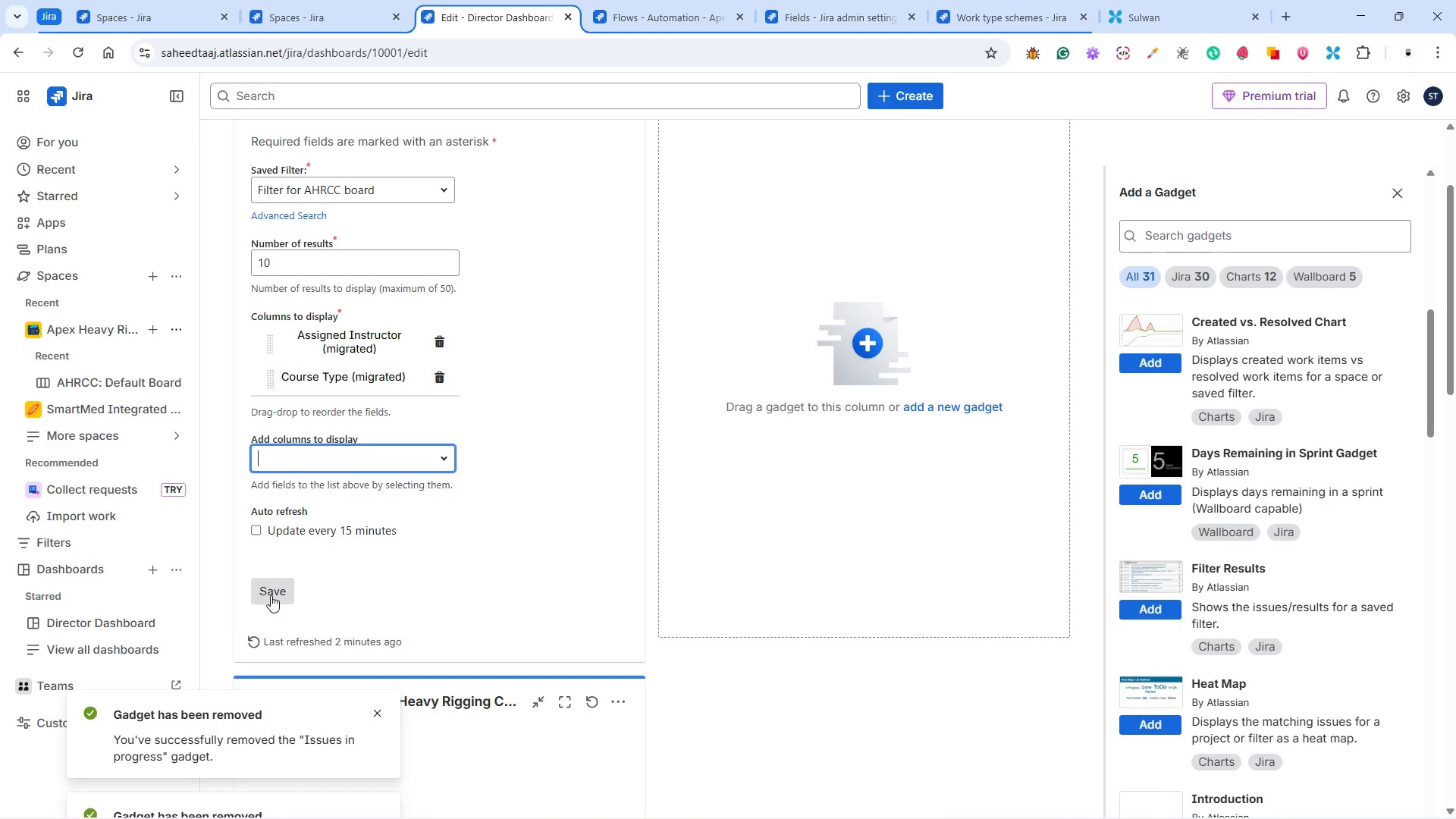 
wait(5.78)
 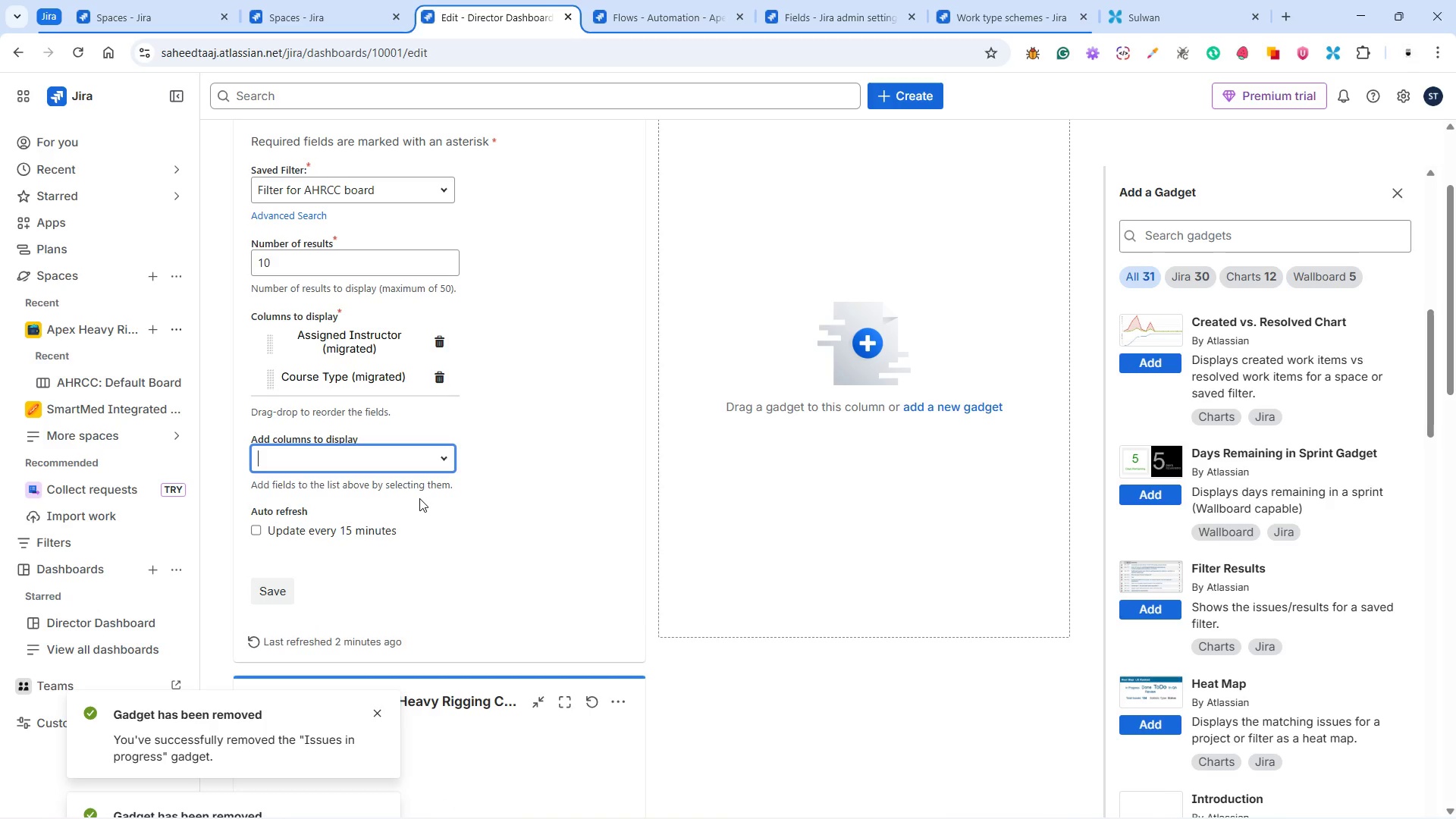 
left_click([271, 595])
 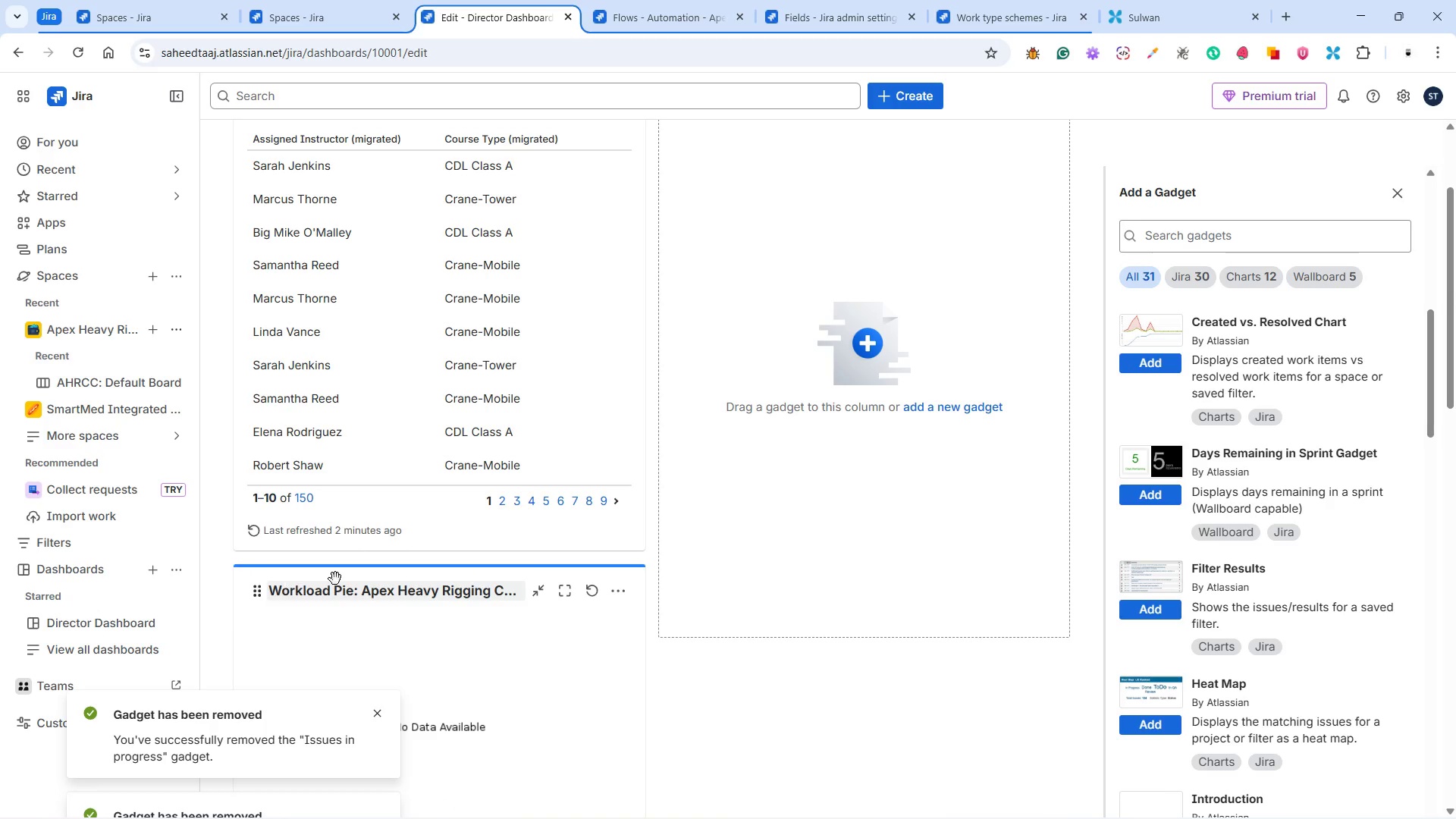 
scroll: coordinate [552, 434], scroll_direction: up, amount: 3.0
 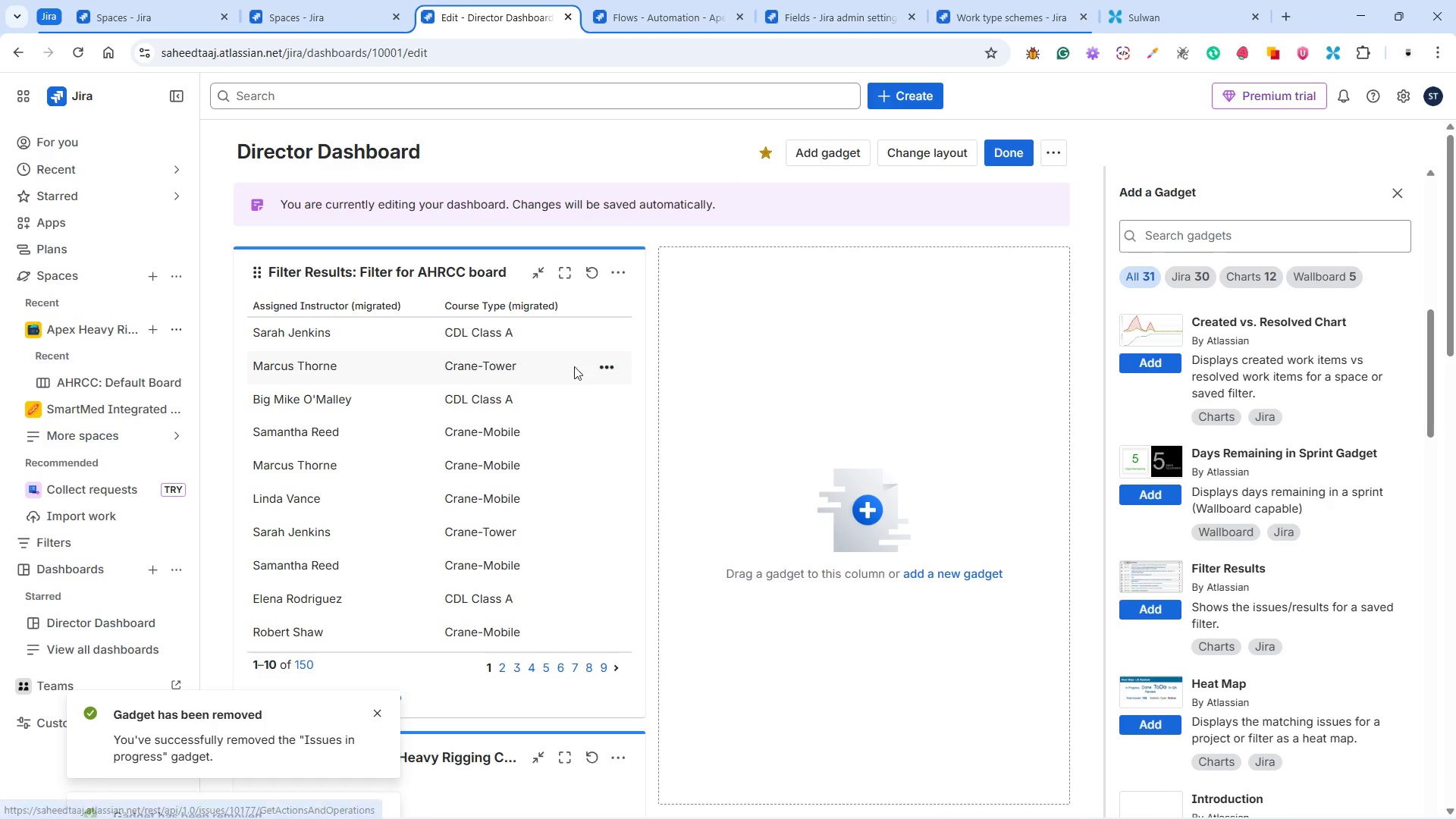 
wait(11.52)
 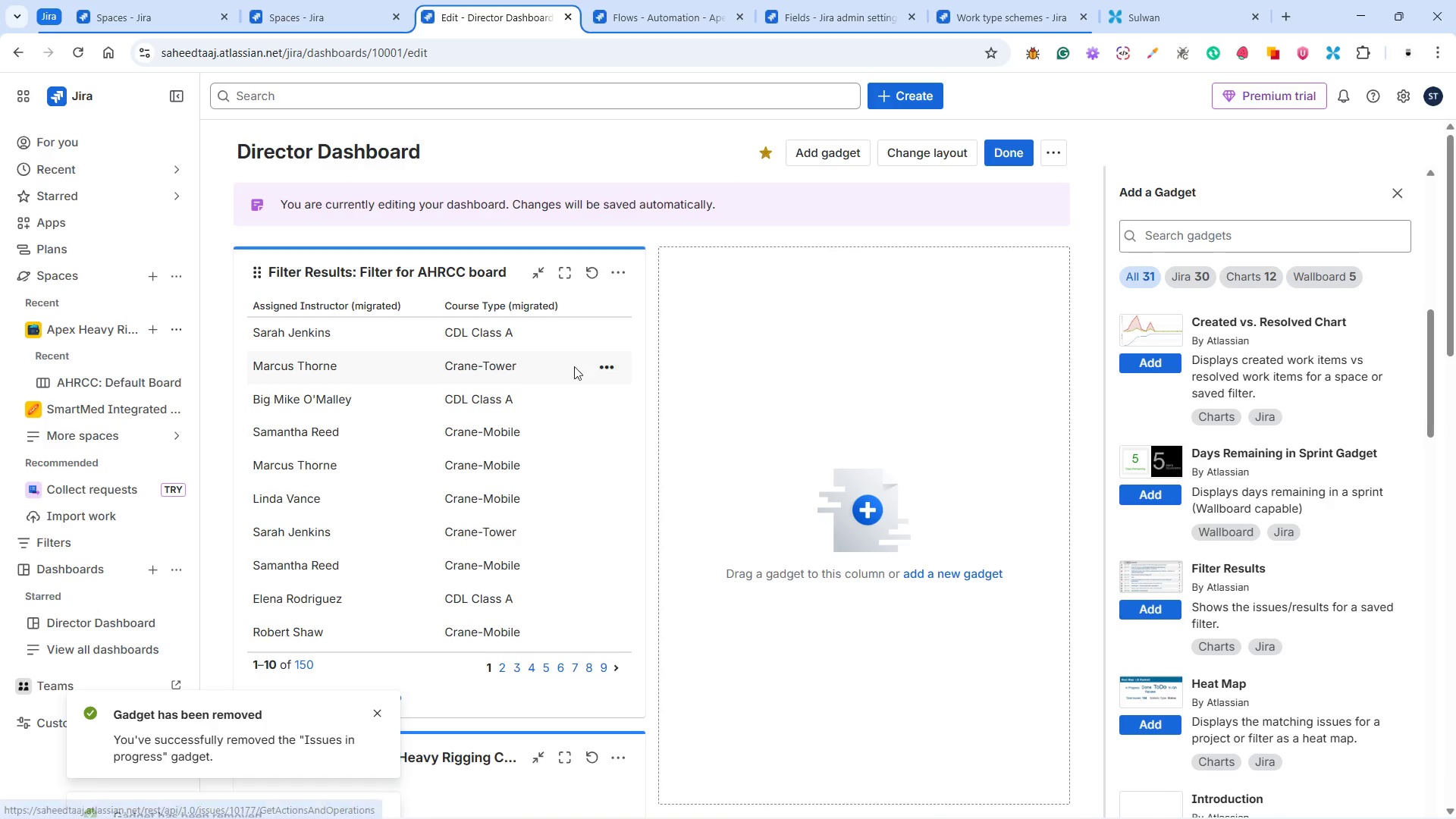 
left_click_drag(start_coordinate=[427, 256], to_coordinate=[838, 261])
 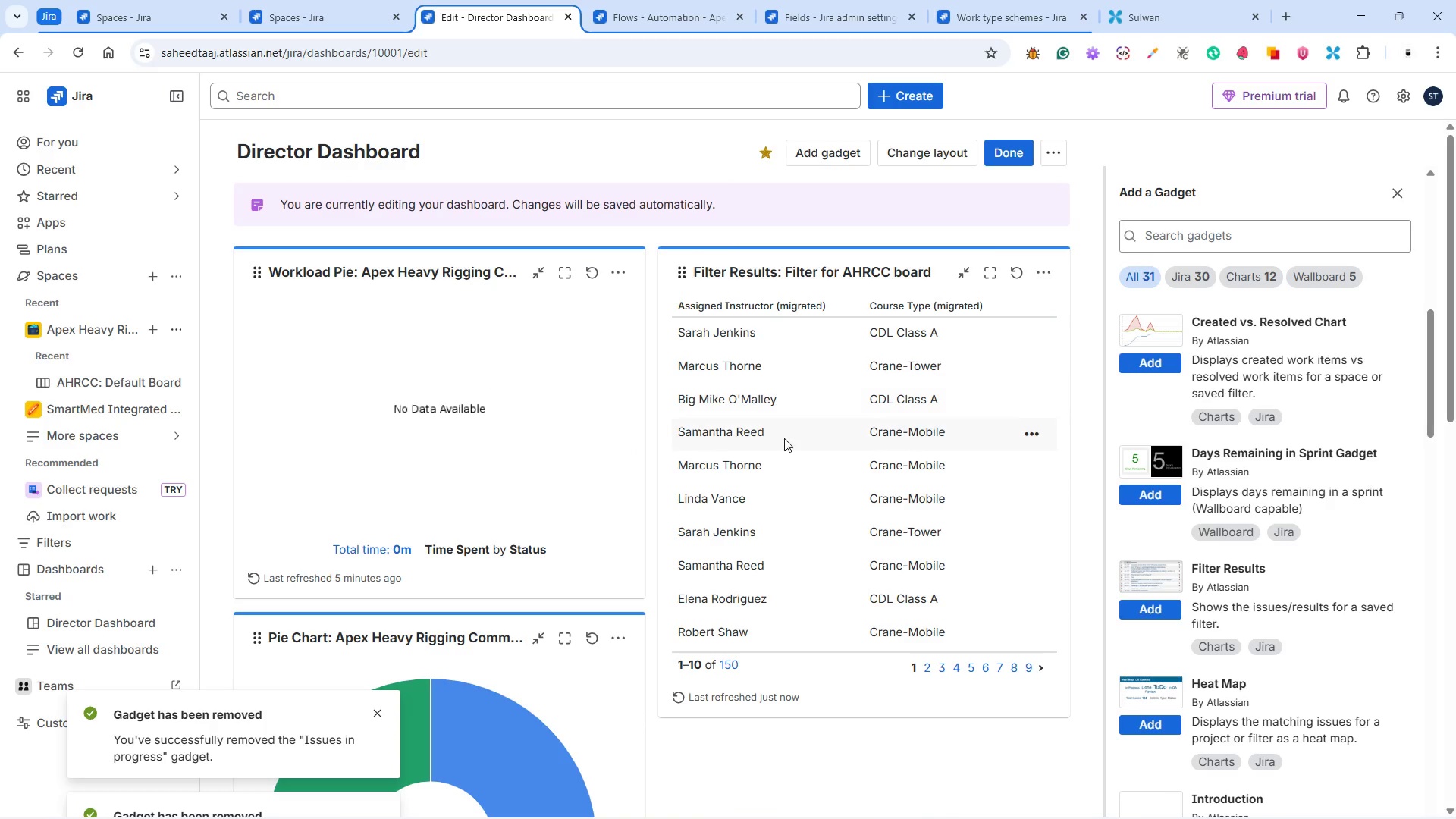 
scroll: coordinate [844, 446], scroll_direction: down, amount: 3.0
 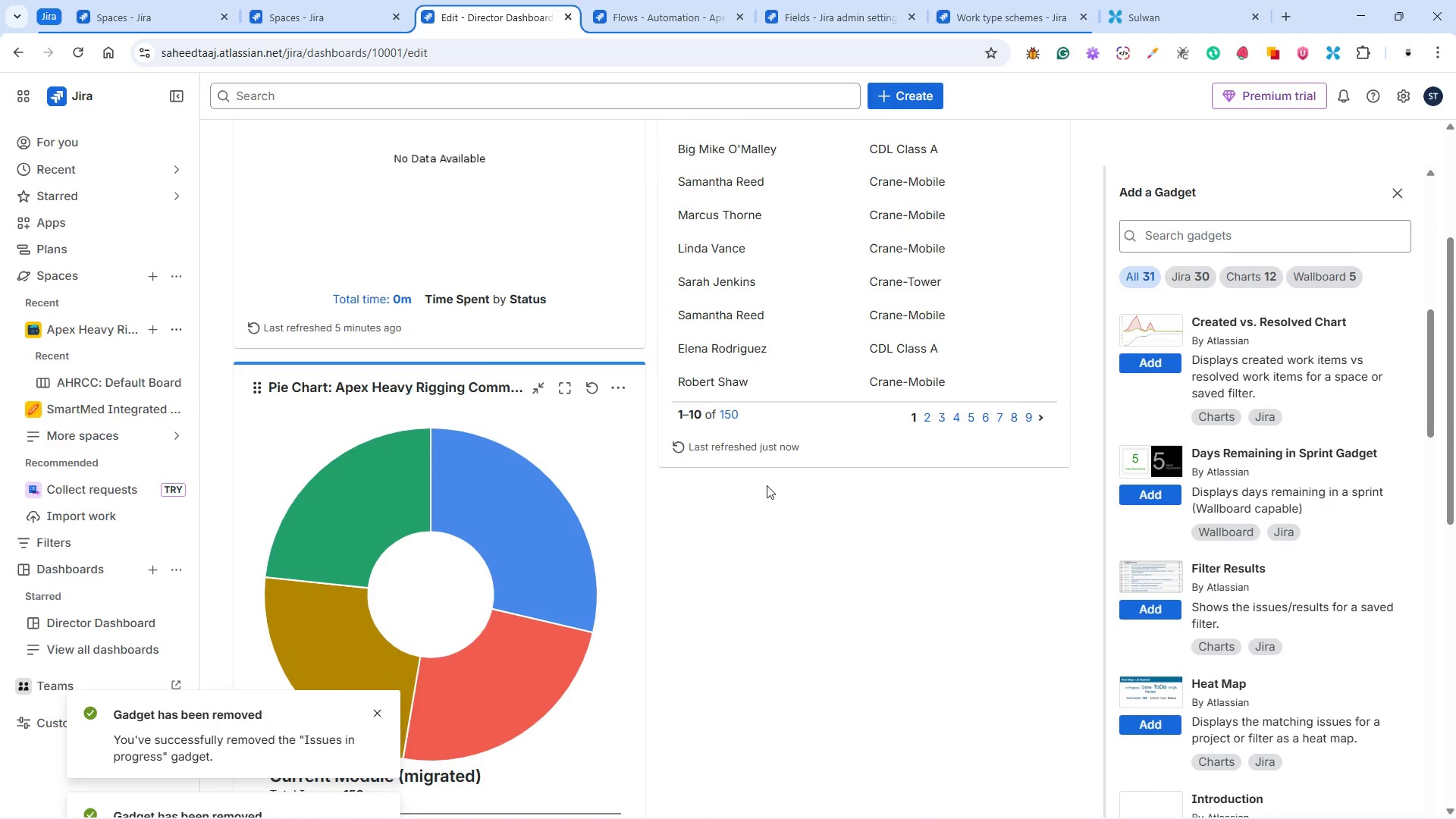 
scroll: coordinate [669, 520], scroll_direction: up, amount: 4.0
 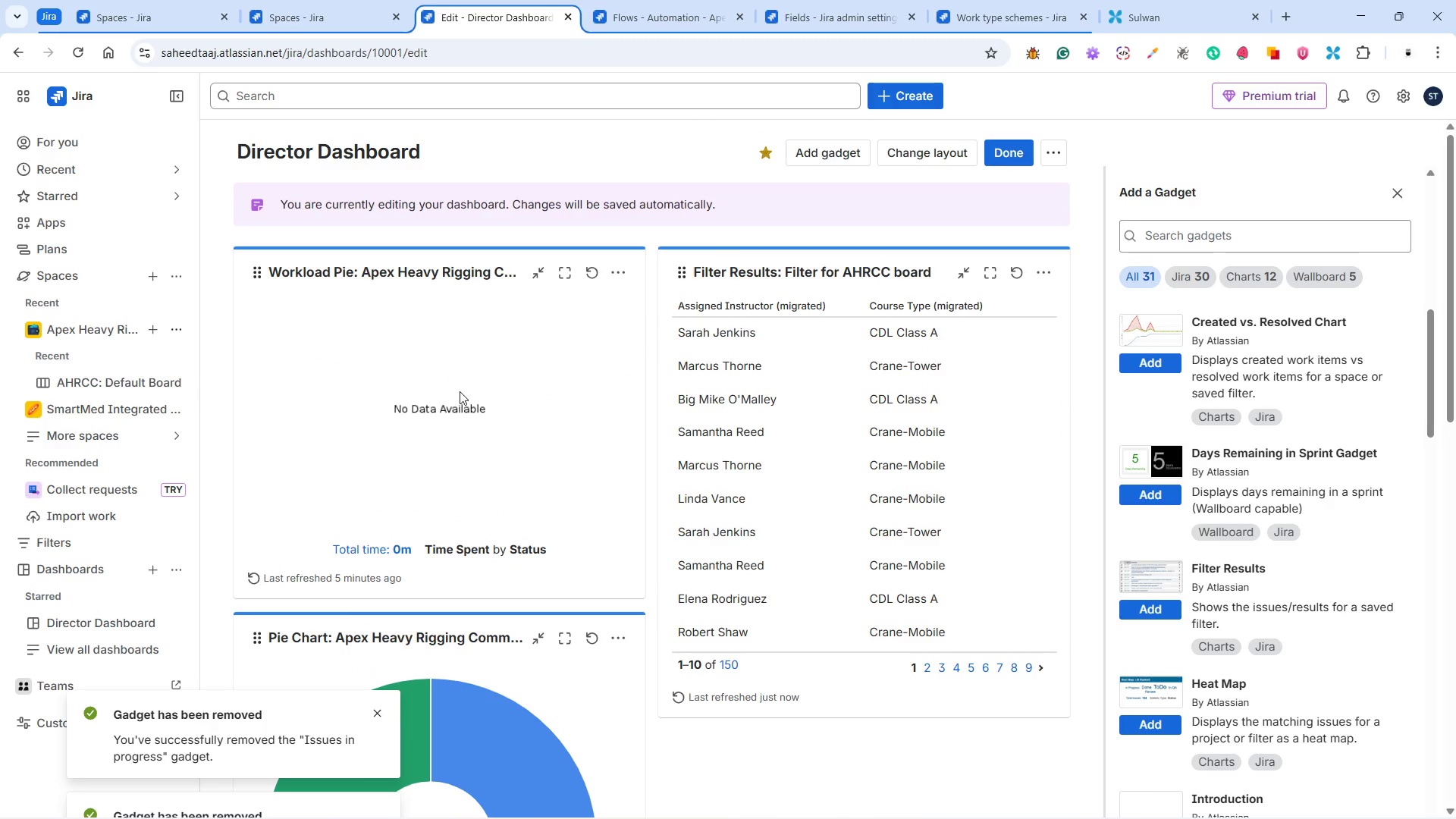 
wait(9.83)
 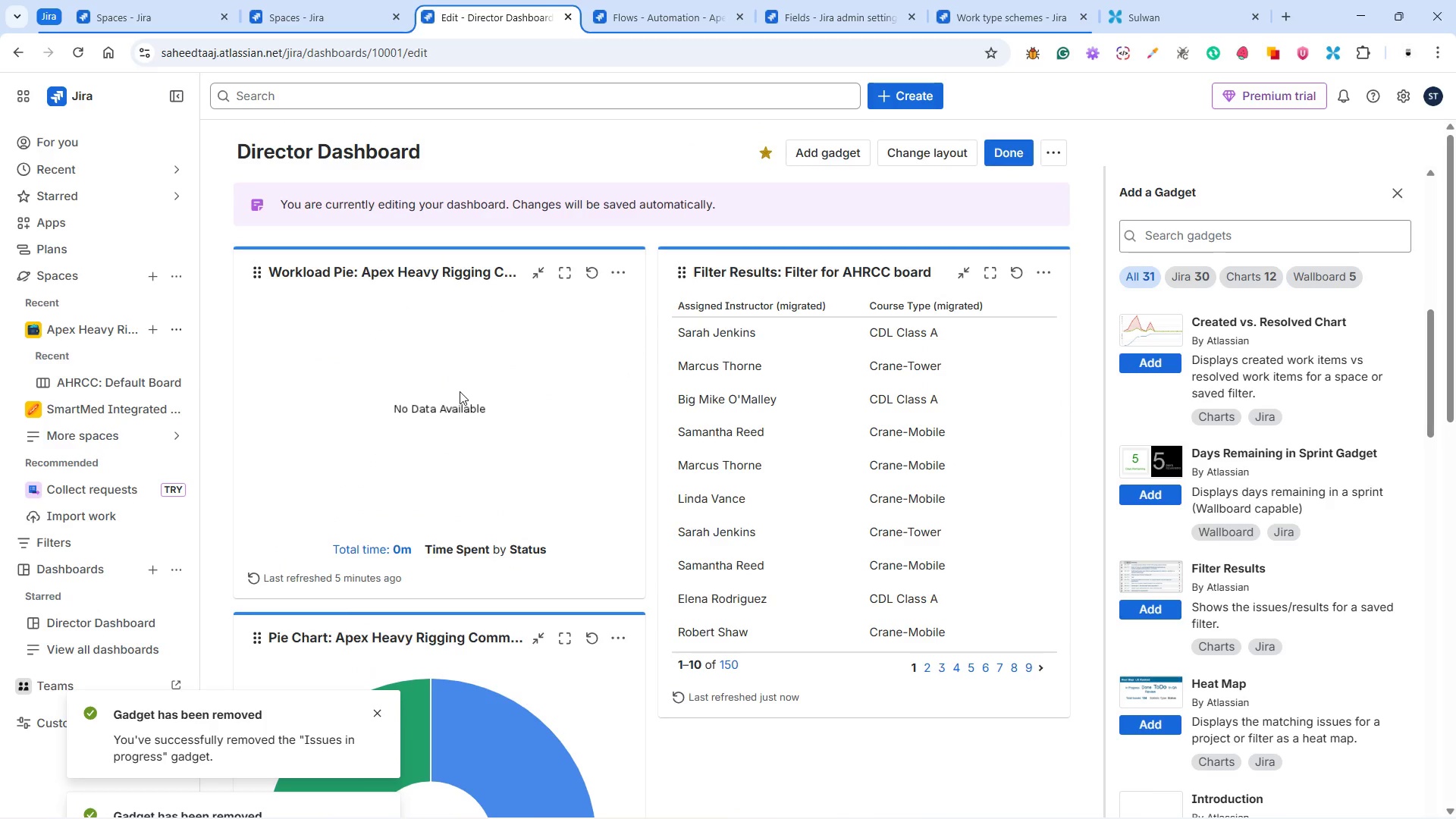 
left_click([595, 268])
 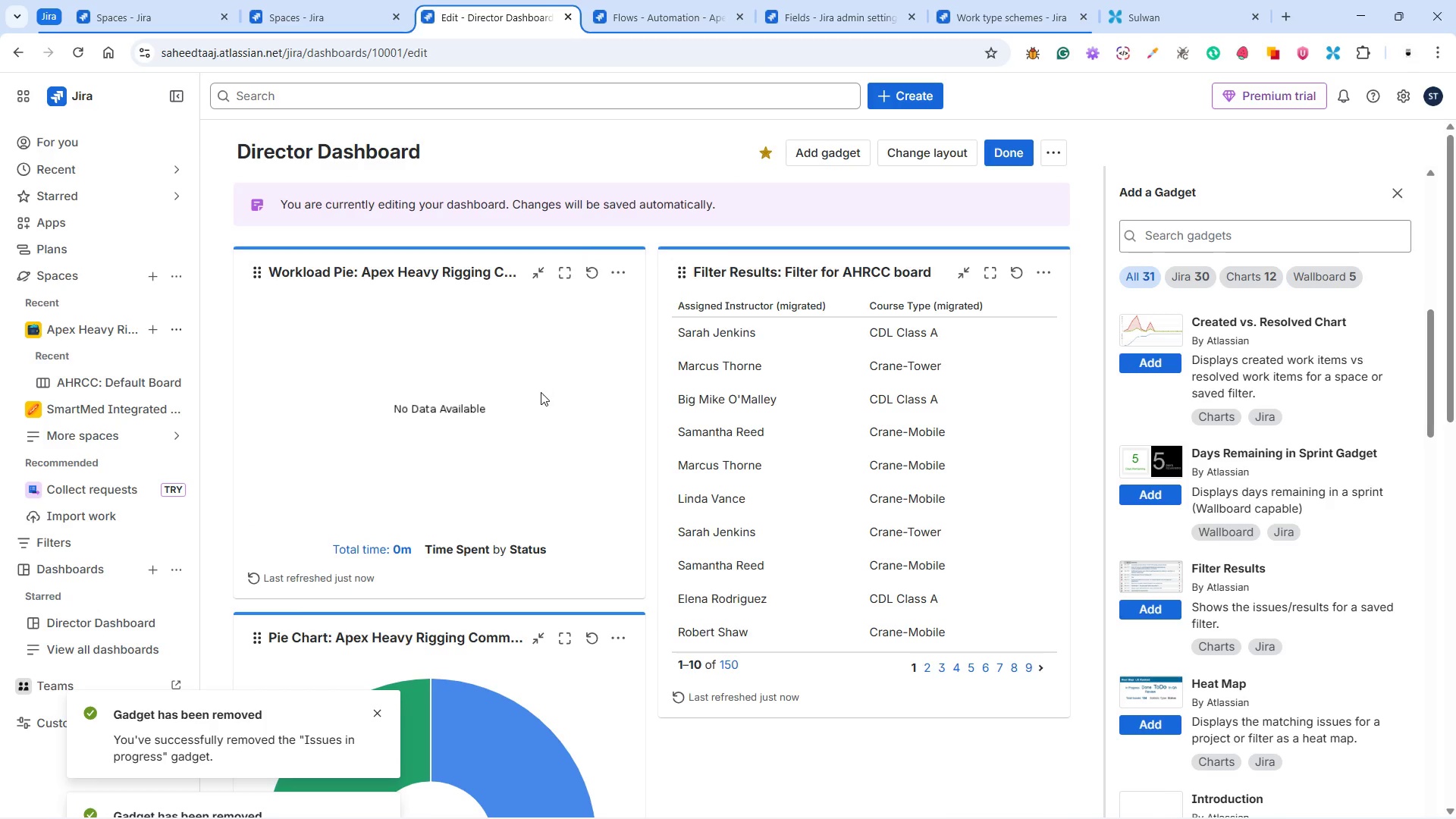 
scroll: coordinate [533, 400], scroll_direction: down, amount: 14.0
 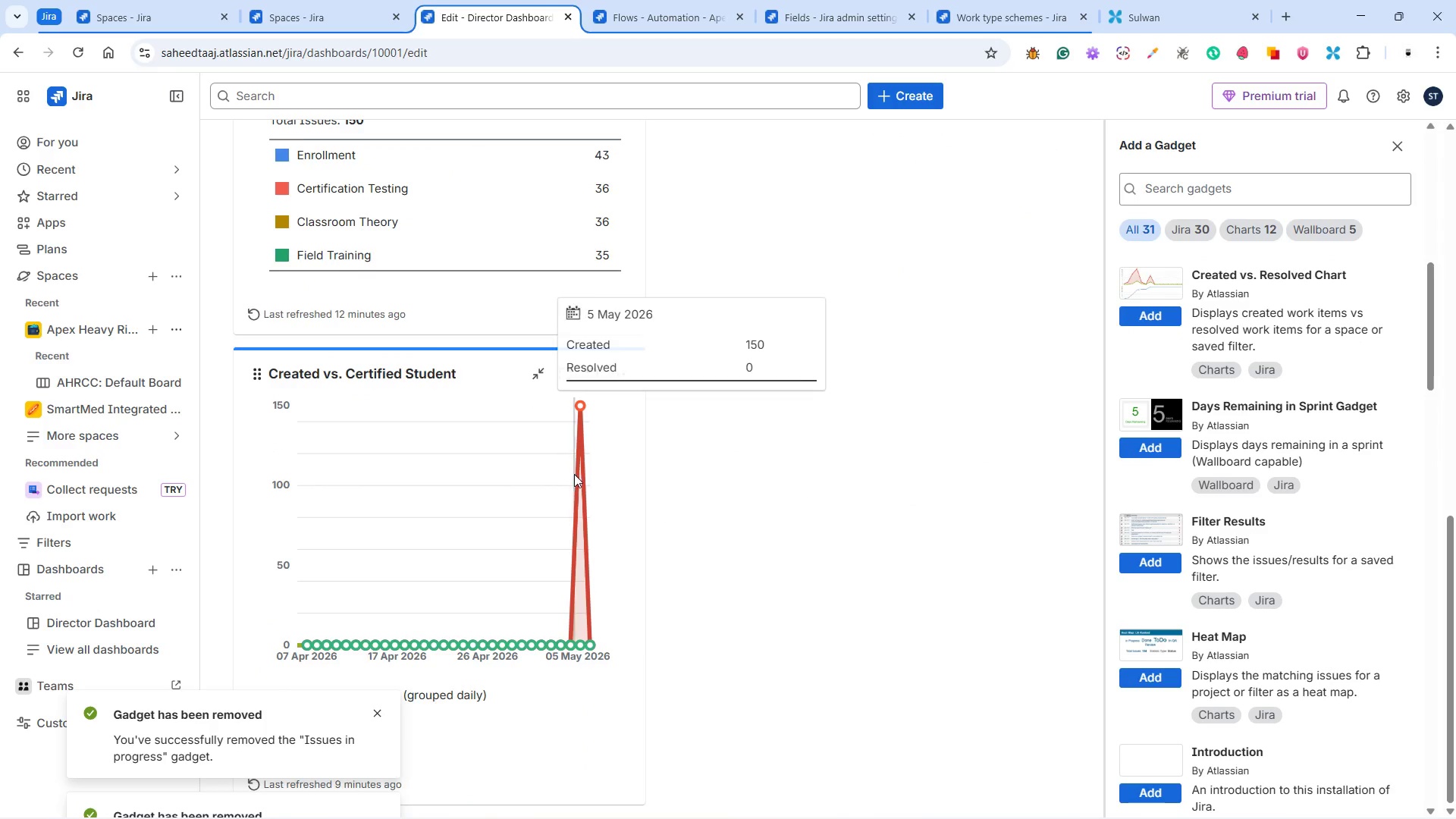 
scroll: coordinate [576, 474], scroll_direction: up, amount: 15.0
 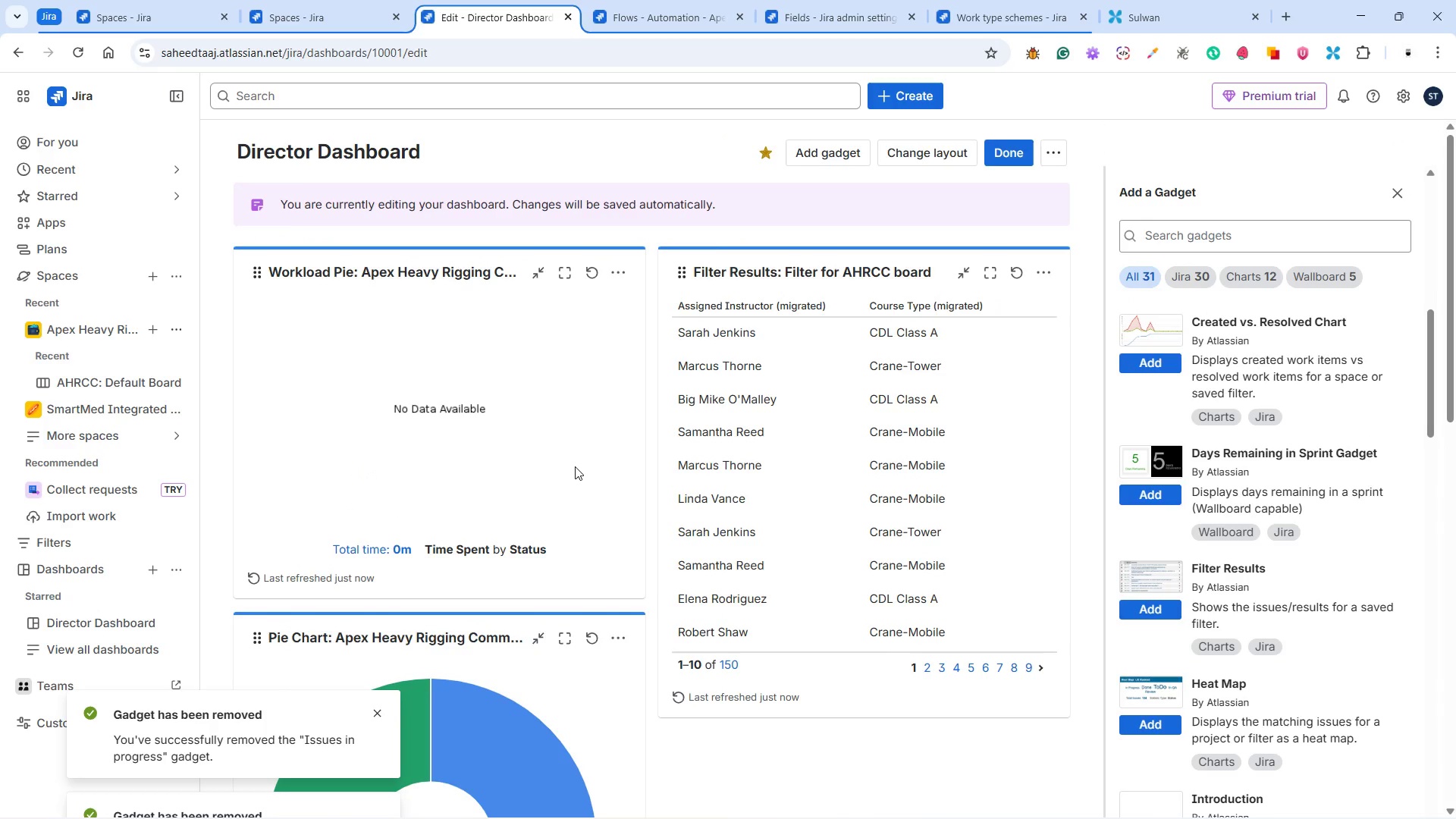 
scroll: coordinate [560, 479], scroll_direction: down, amount: 3.0
 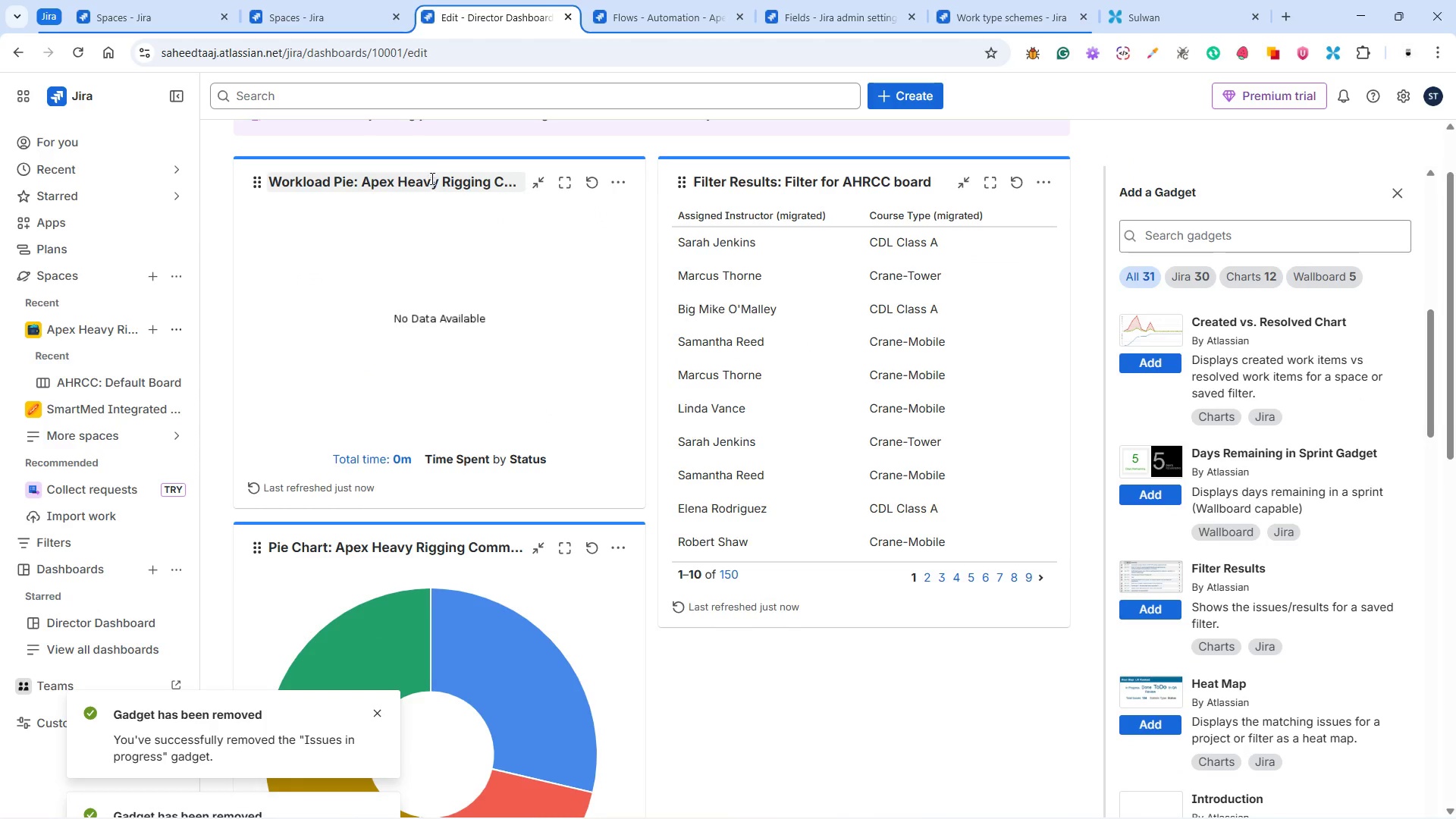 
left_click_drag(start_coordinate=[431, 170], to_coordinate=[879, 415])
 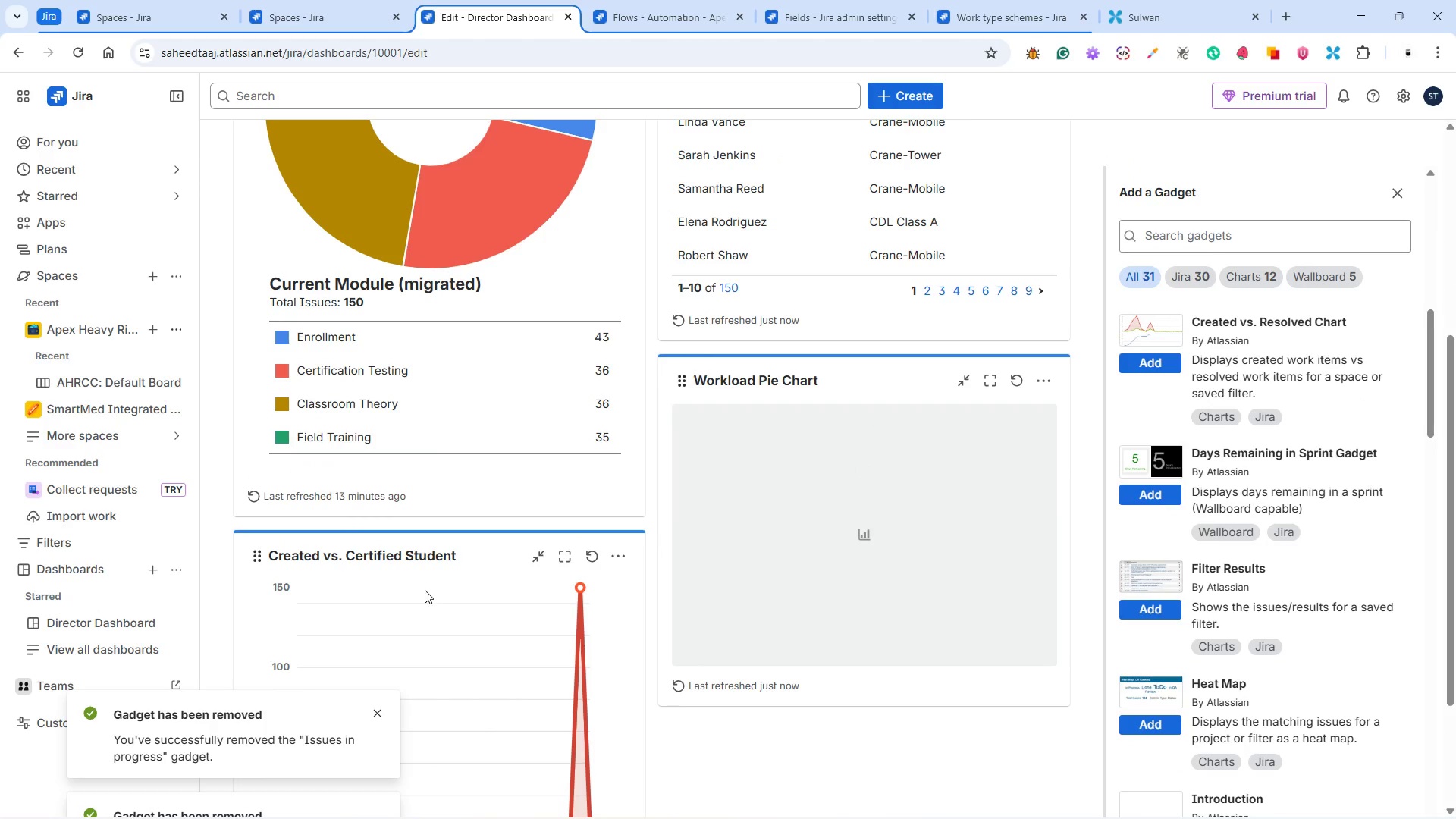 
scroll: coordinate [415, 577], scroll_direction: up, amount: 6.0
 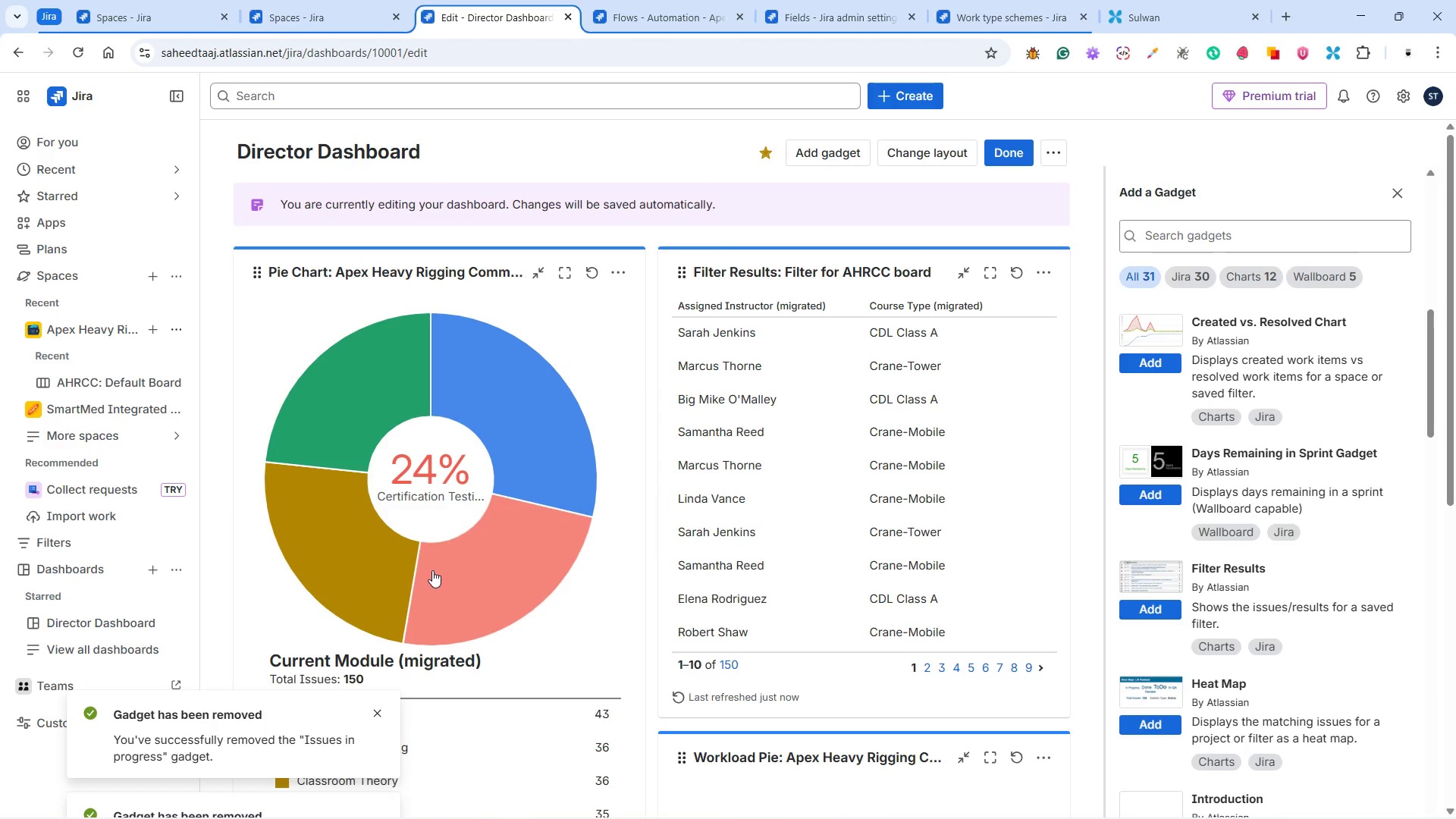 
scroll: coordinate [433, 566], scroll_direction: down, amount: 9.0
 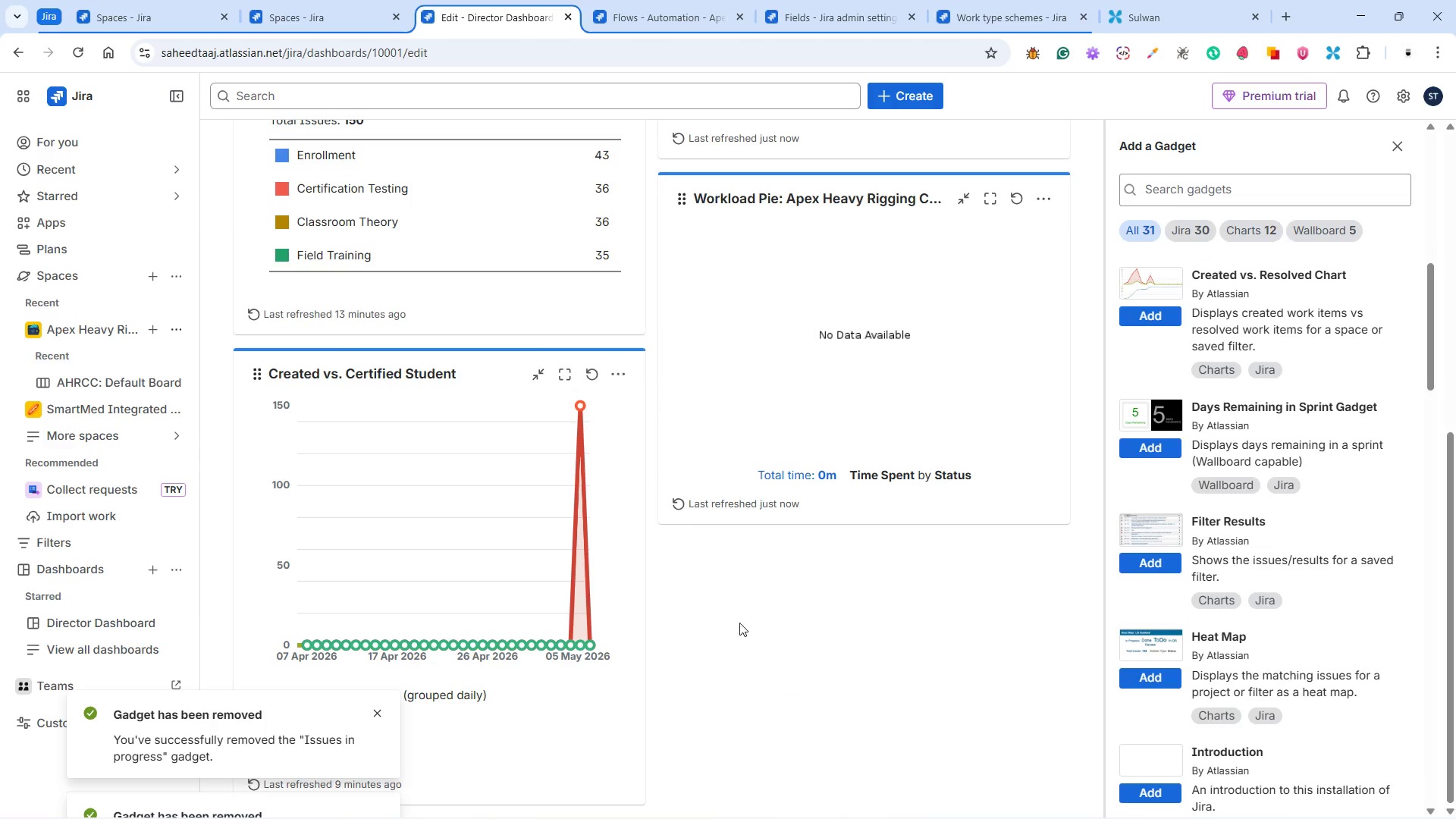 
scroll: coordinate [773, 645], scroll_direction: up, amount: 7.0
 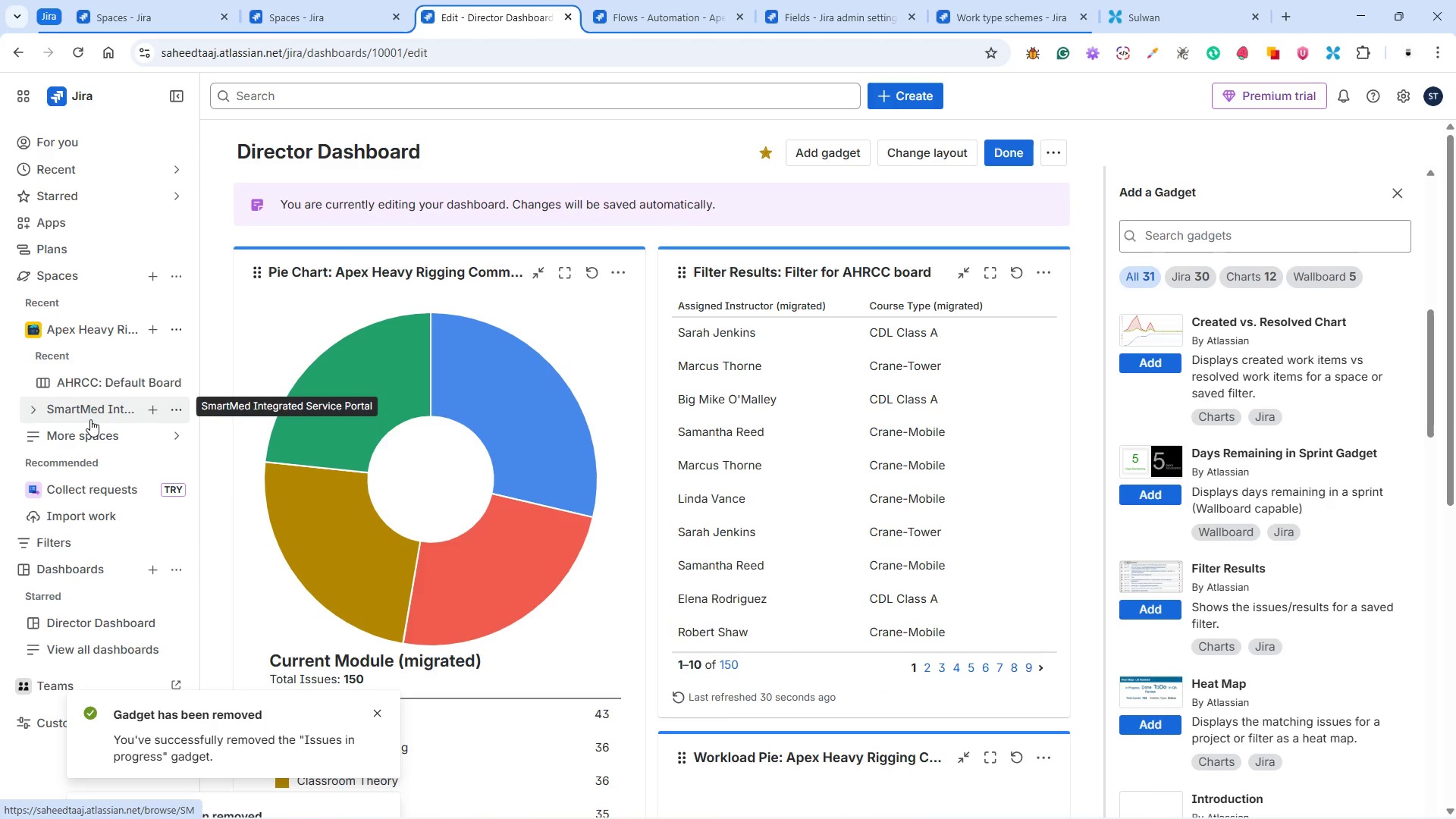 
wait(13.88)
 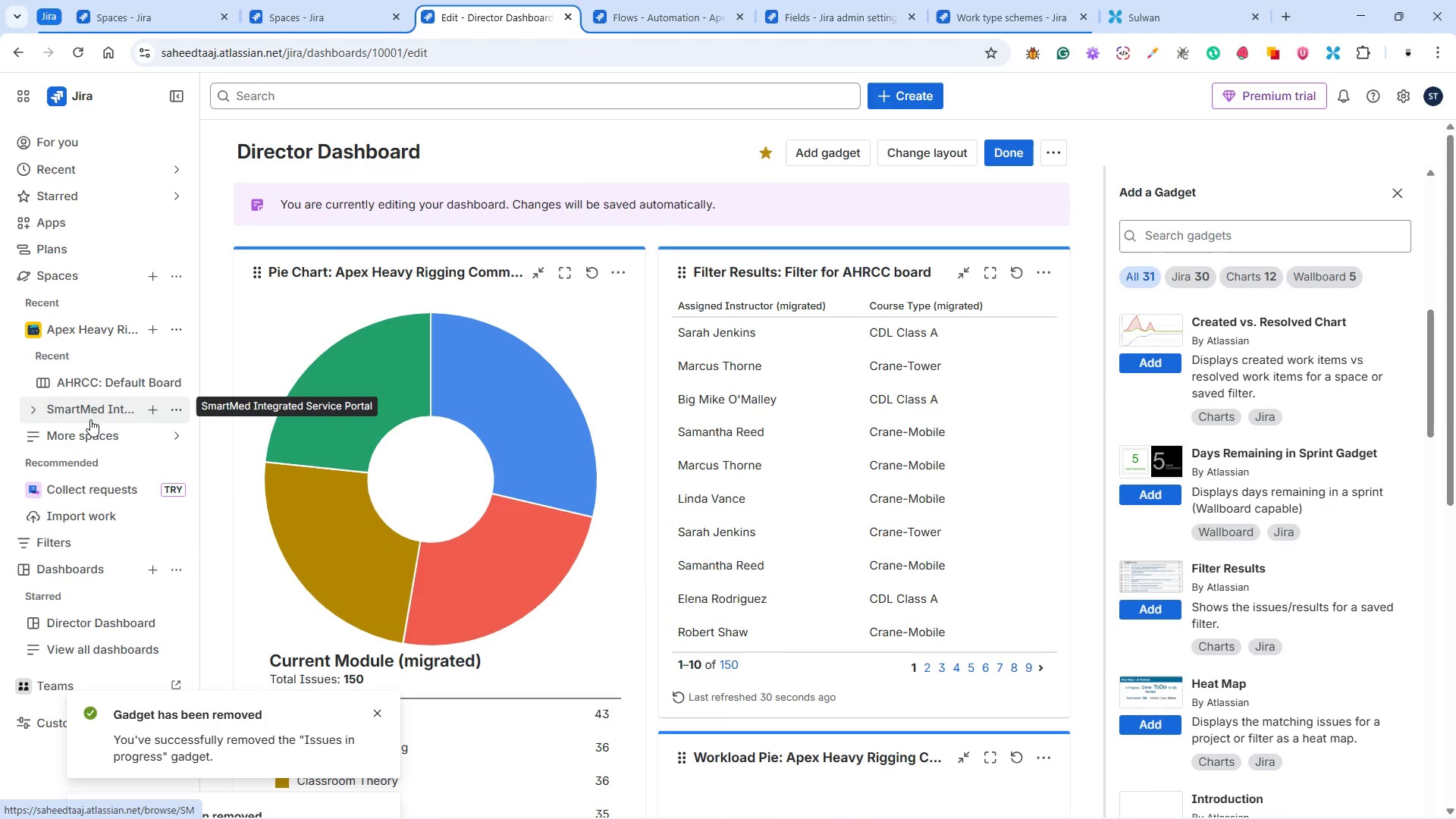 
scroll: coordinate [1287, 747], scroll_direction: down, amount: 45.0
 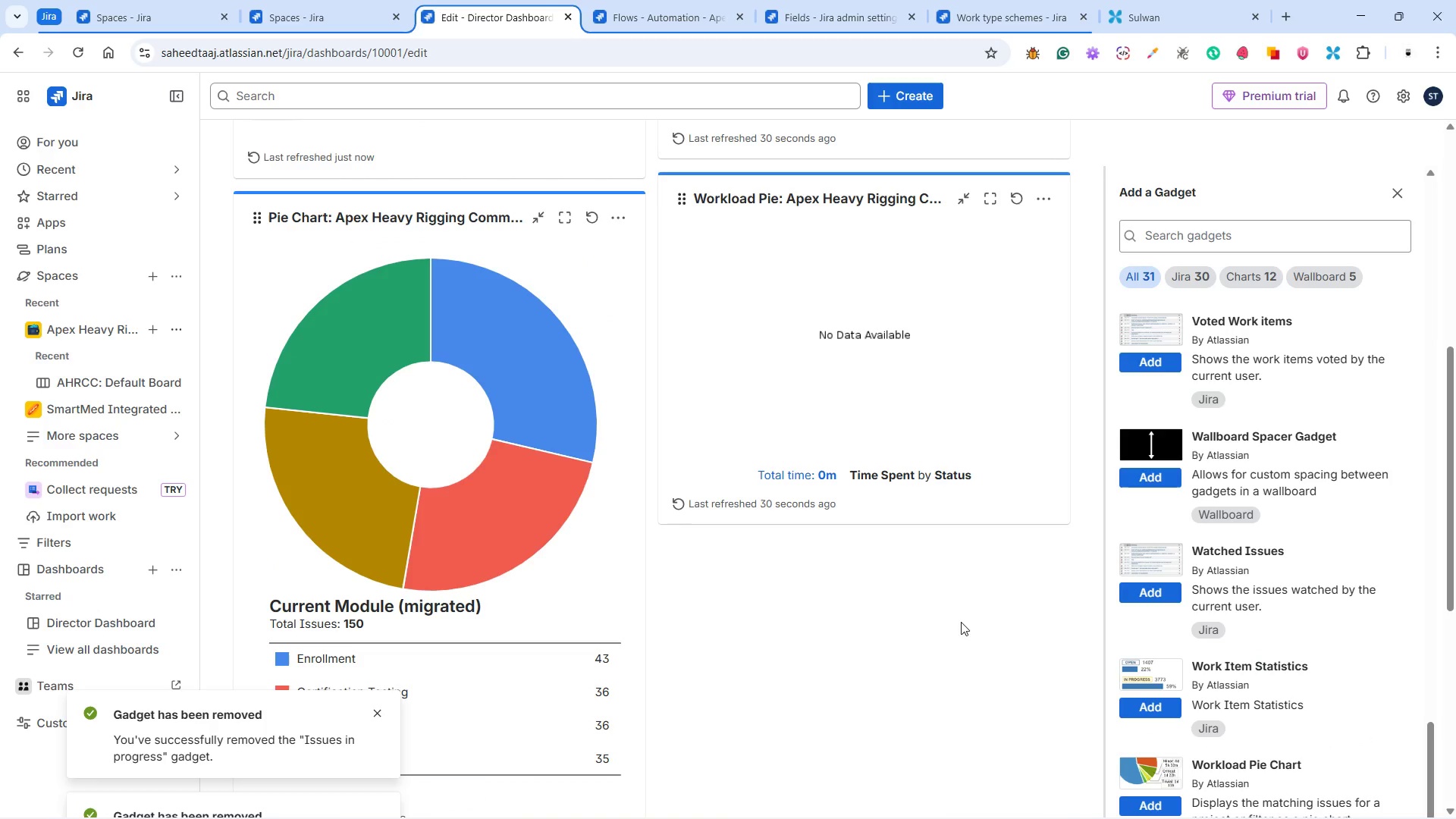 
wait(7.01)
 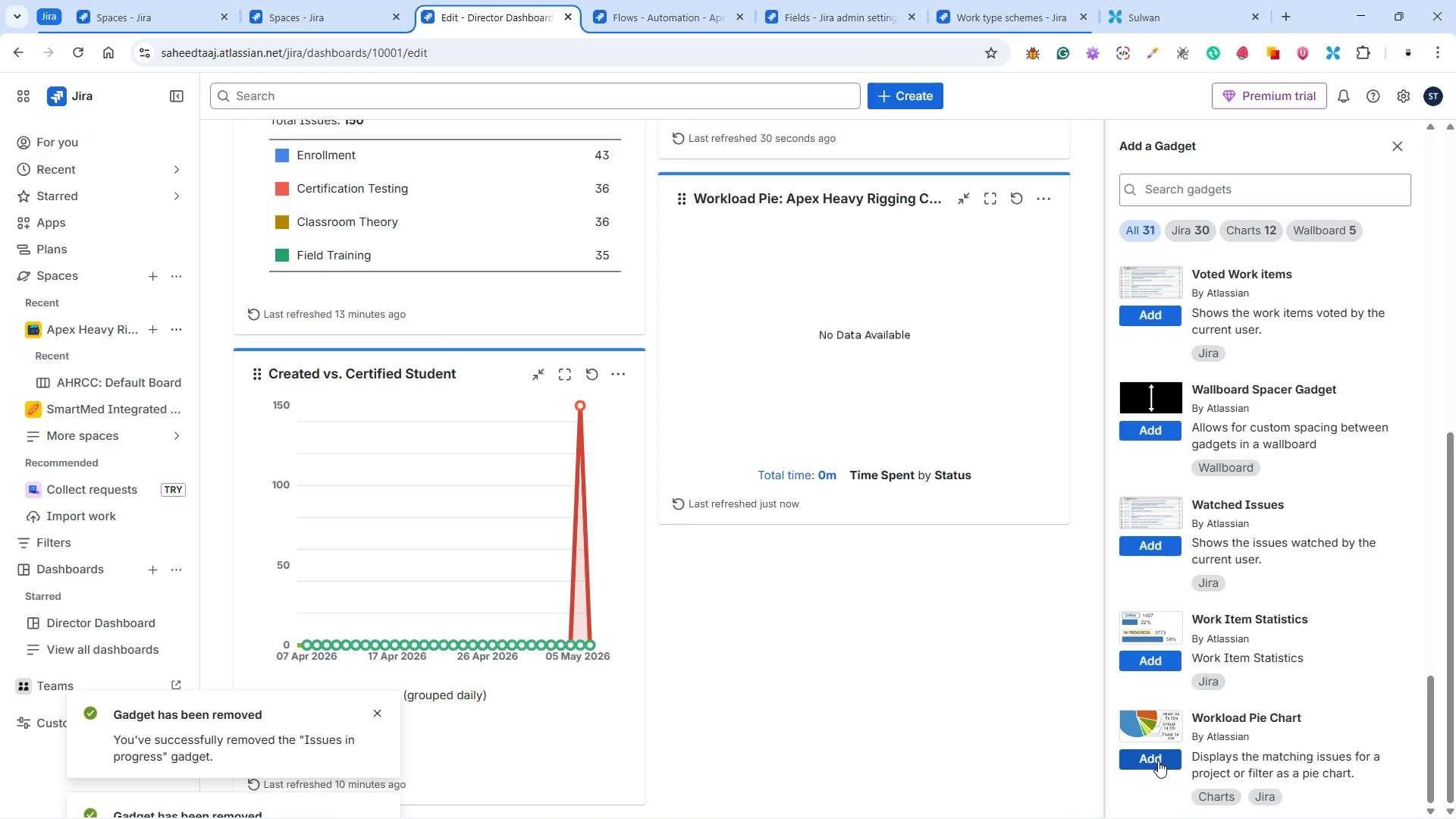 
scroll: coordinate [581, 526], scroll_direction: up, amount: 7.0
 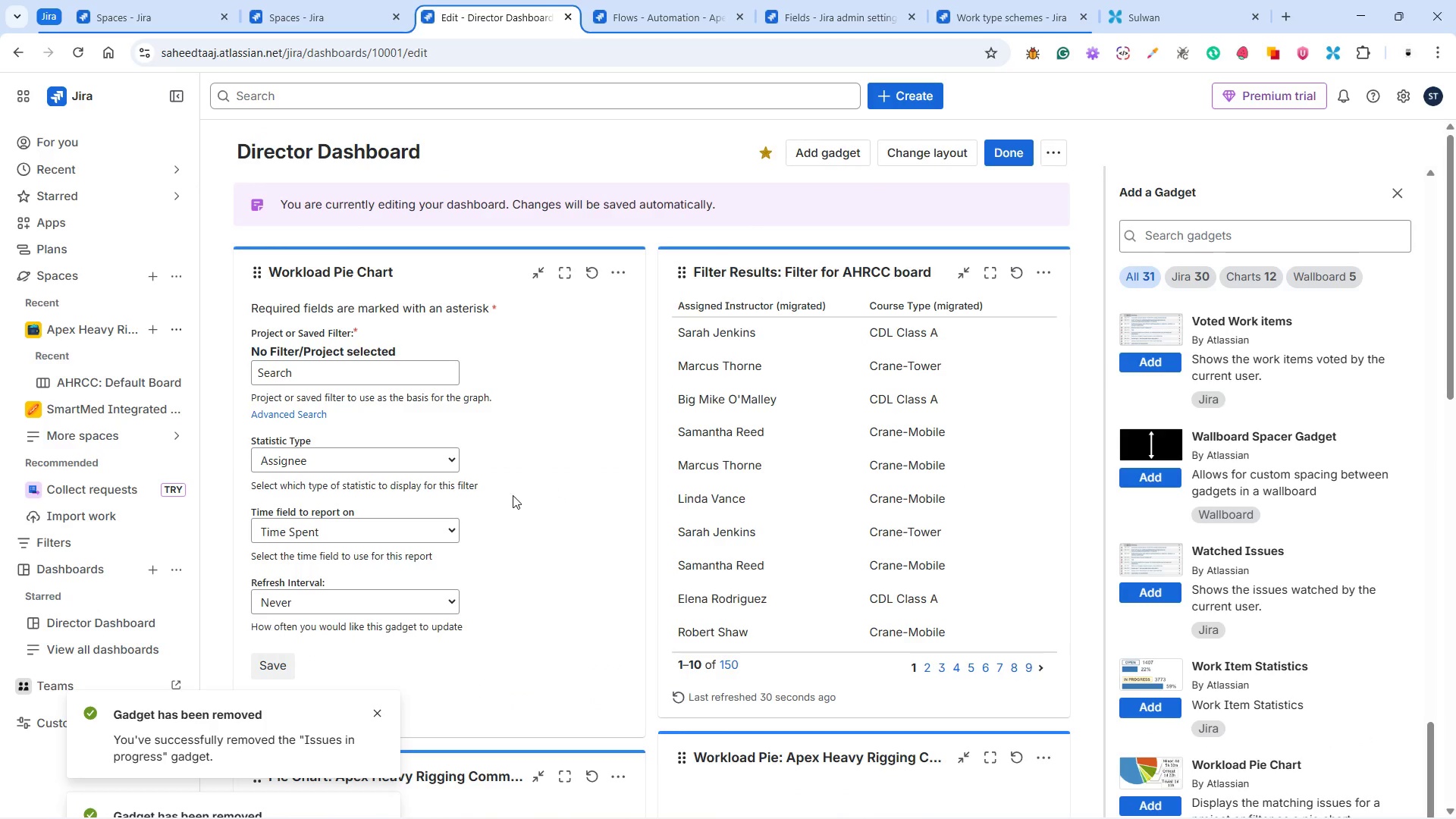 
scroll: coordinate [502, 489], scroll_direction: down, amount: 2.0
 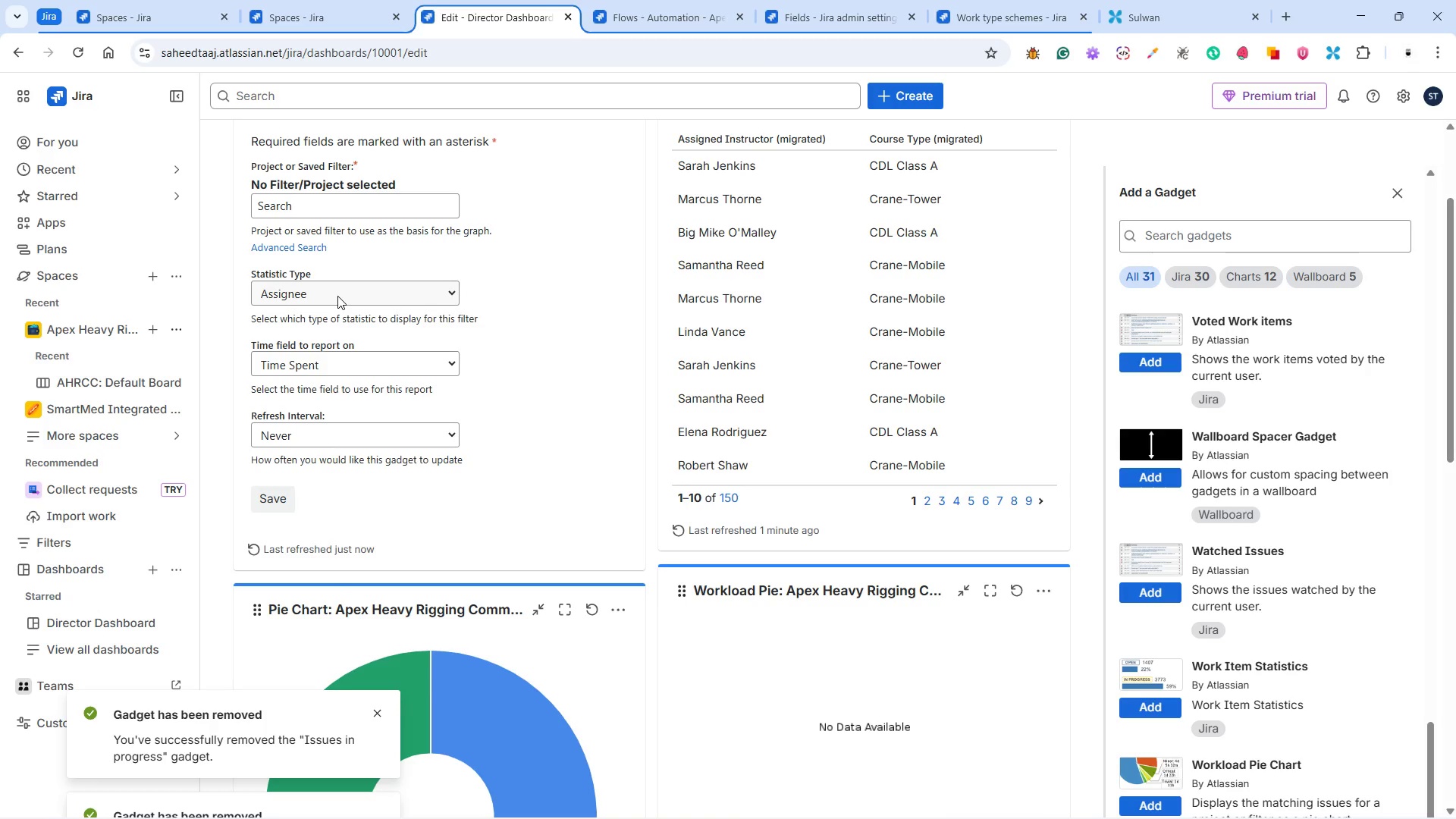 
left_click([337, 296])
 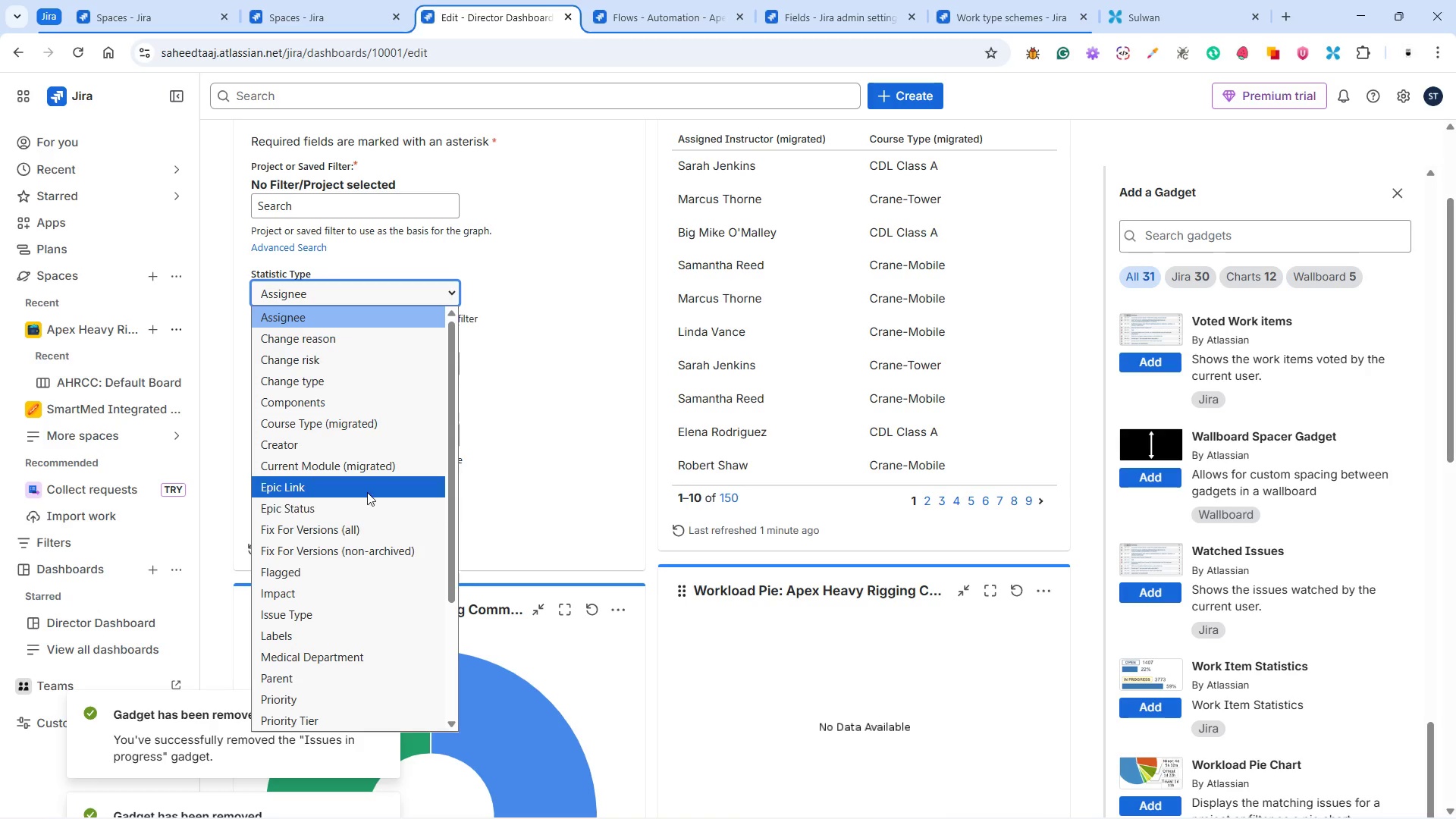 
scroll: coordinate [372, 481], scroll_direction: down, amount: 4.0
 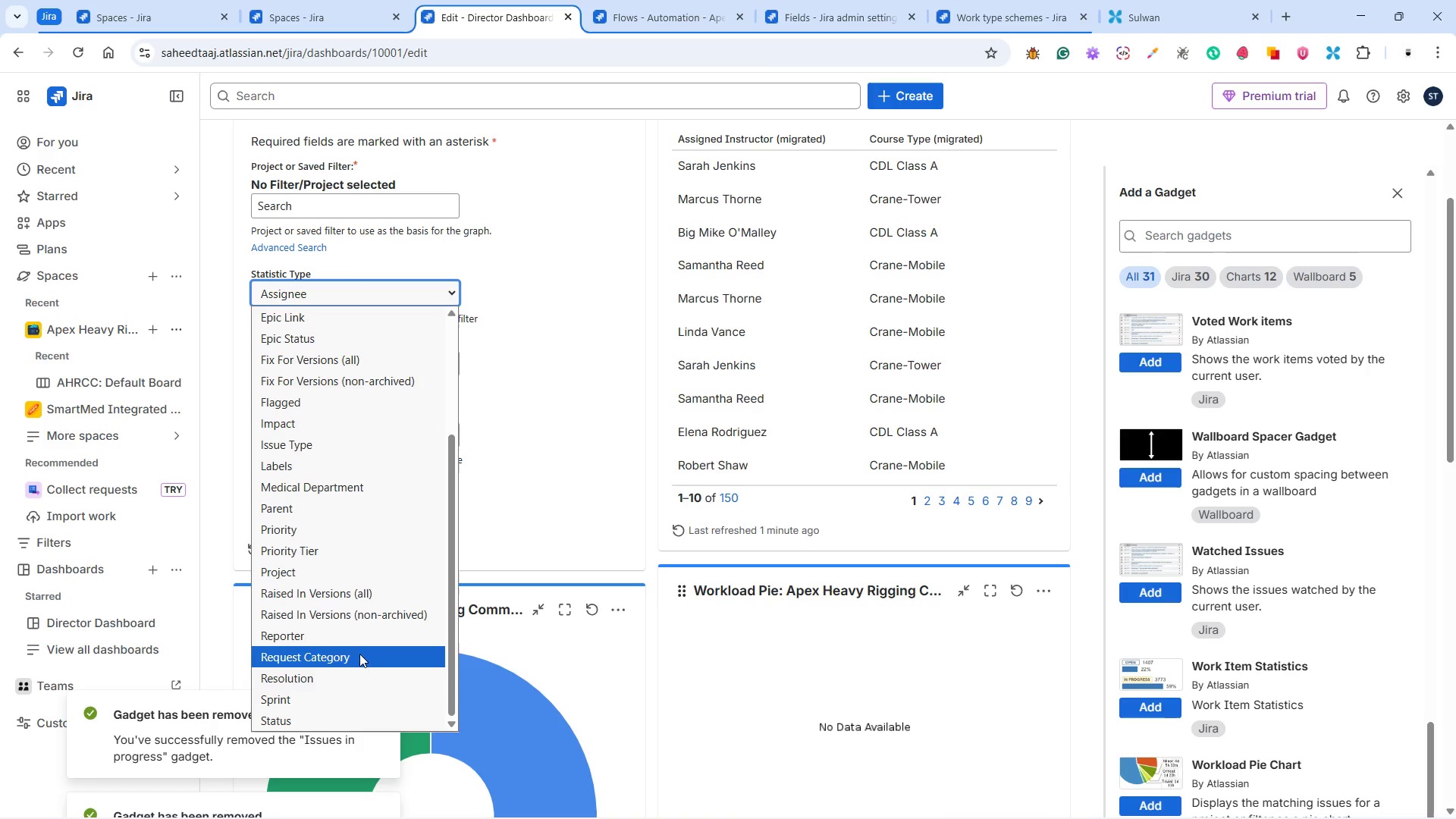 
scroll: coordinate [389, 456], scroll_direction: up, amount: 6.0
 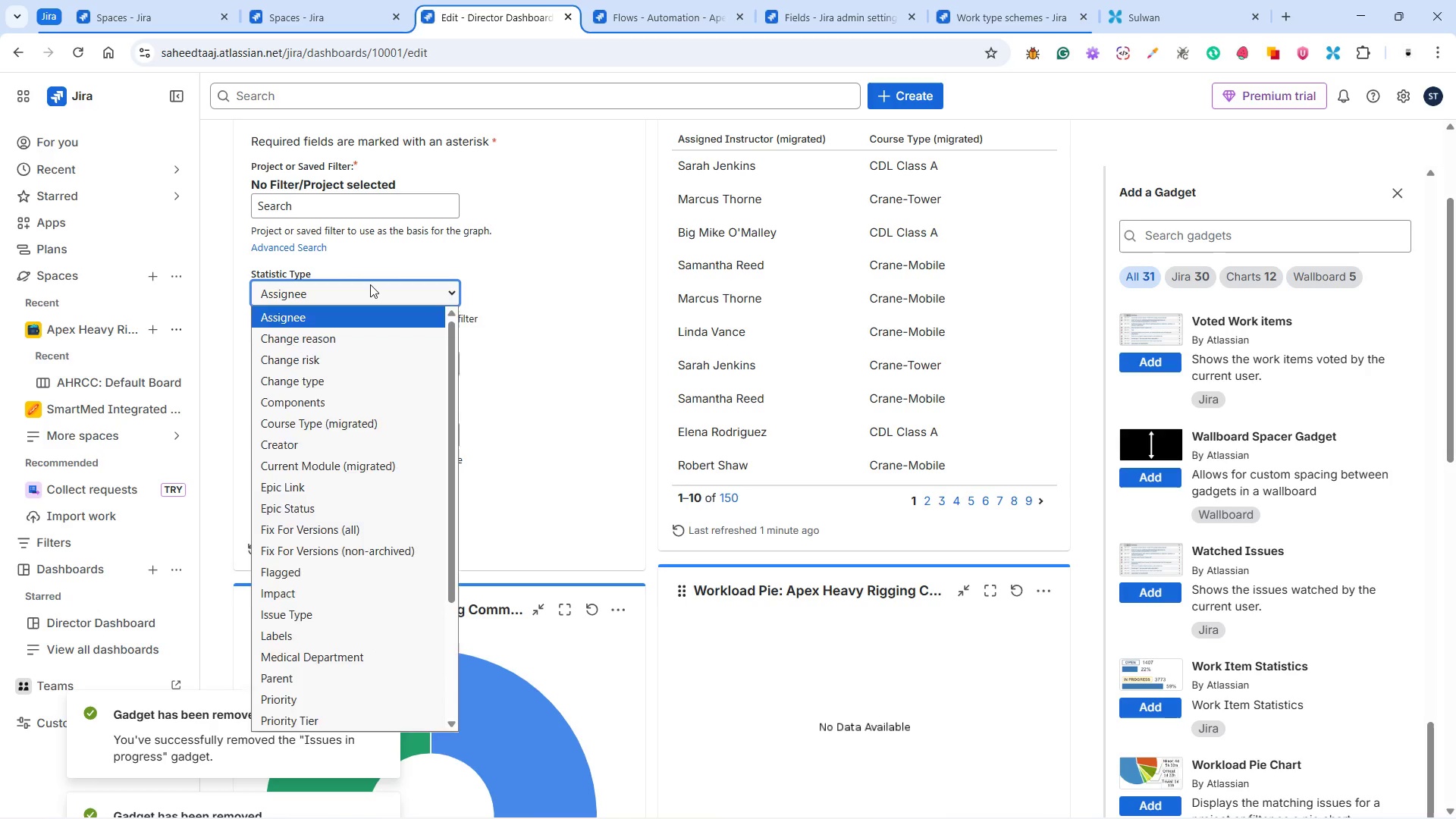 
left_click([370, 284])
 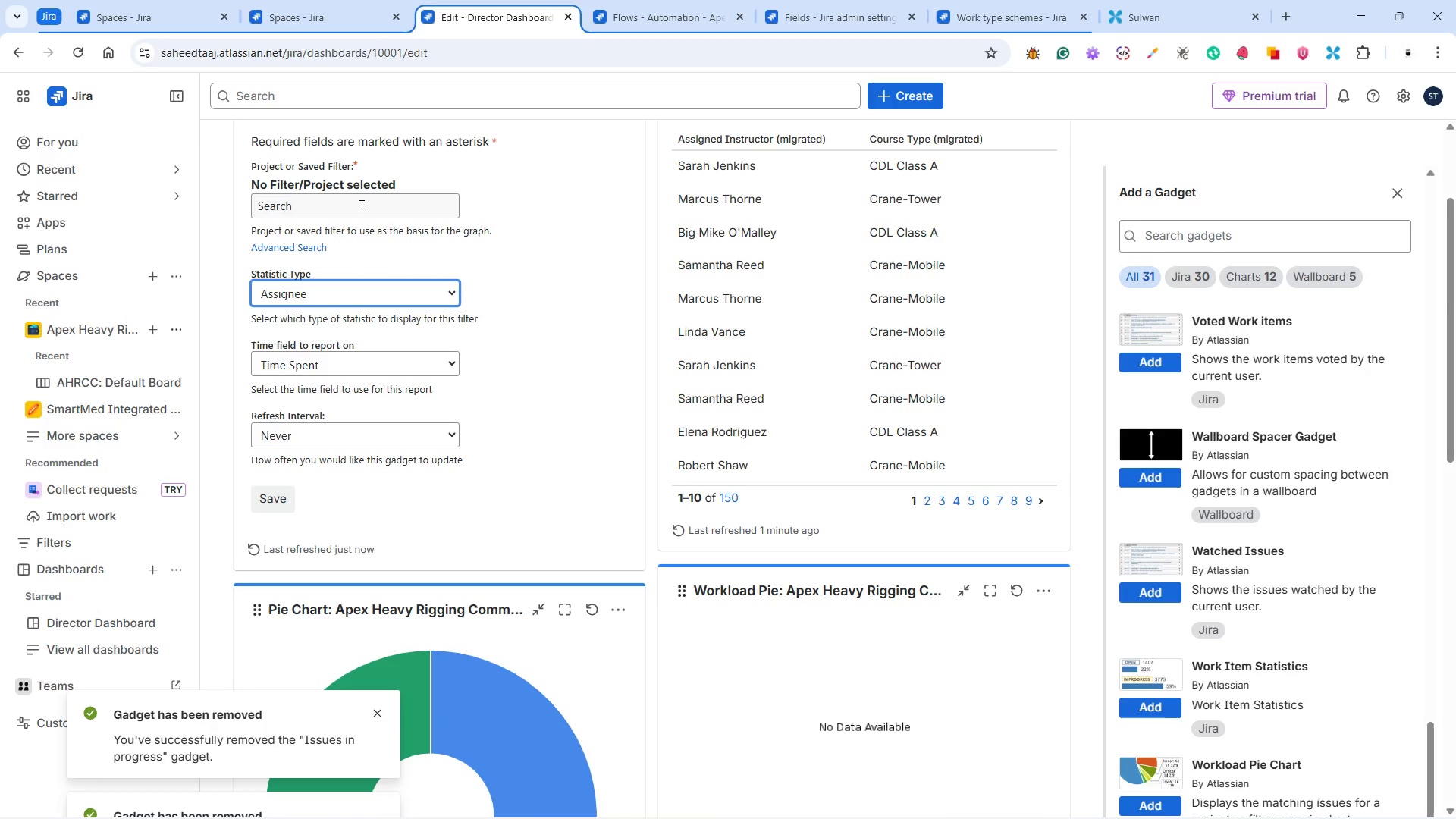 
left_click([360, 206])
 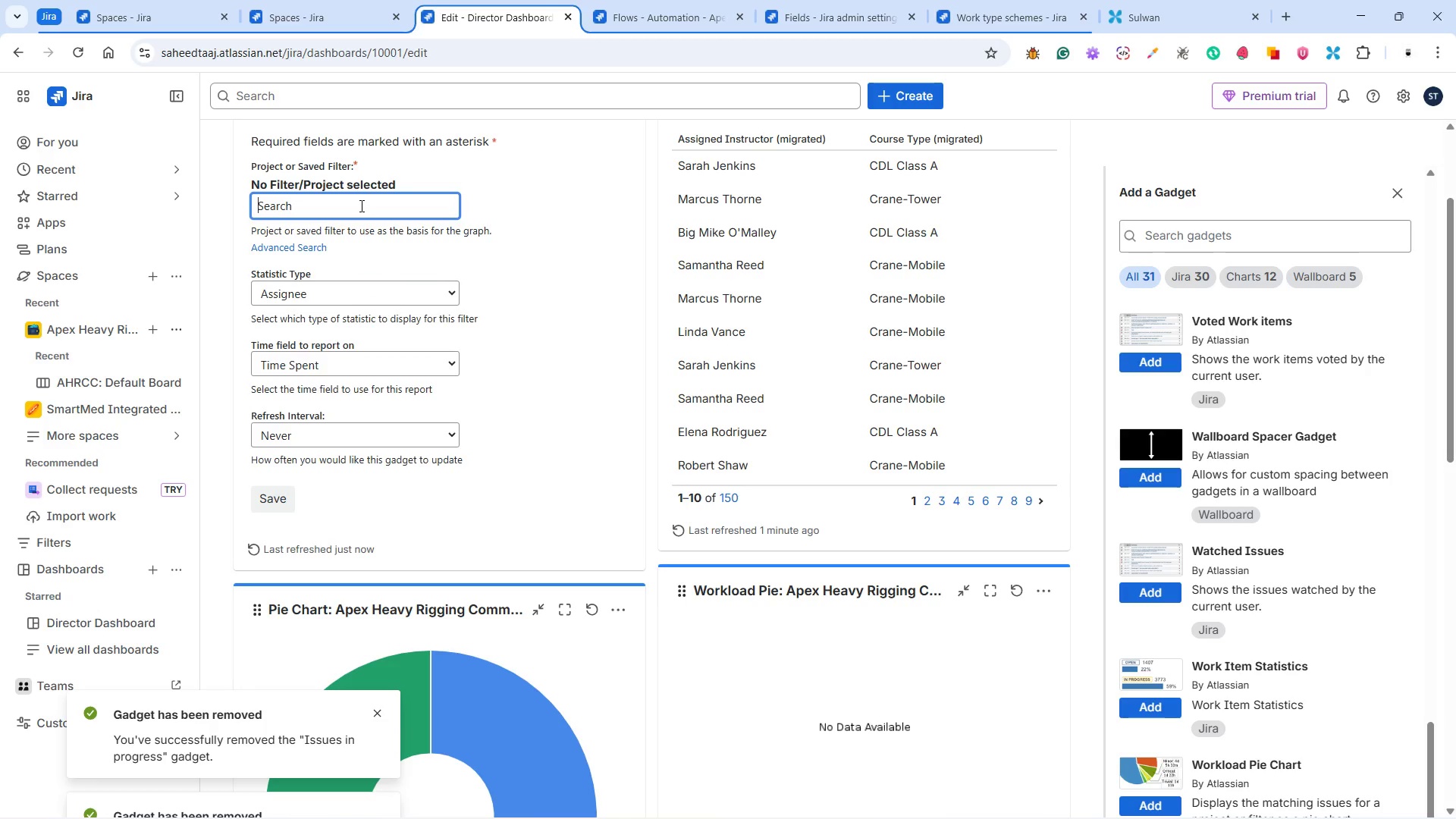 
key(Shift+A)
 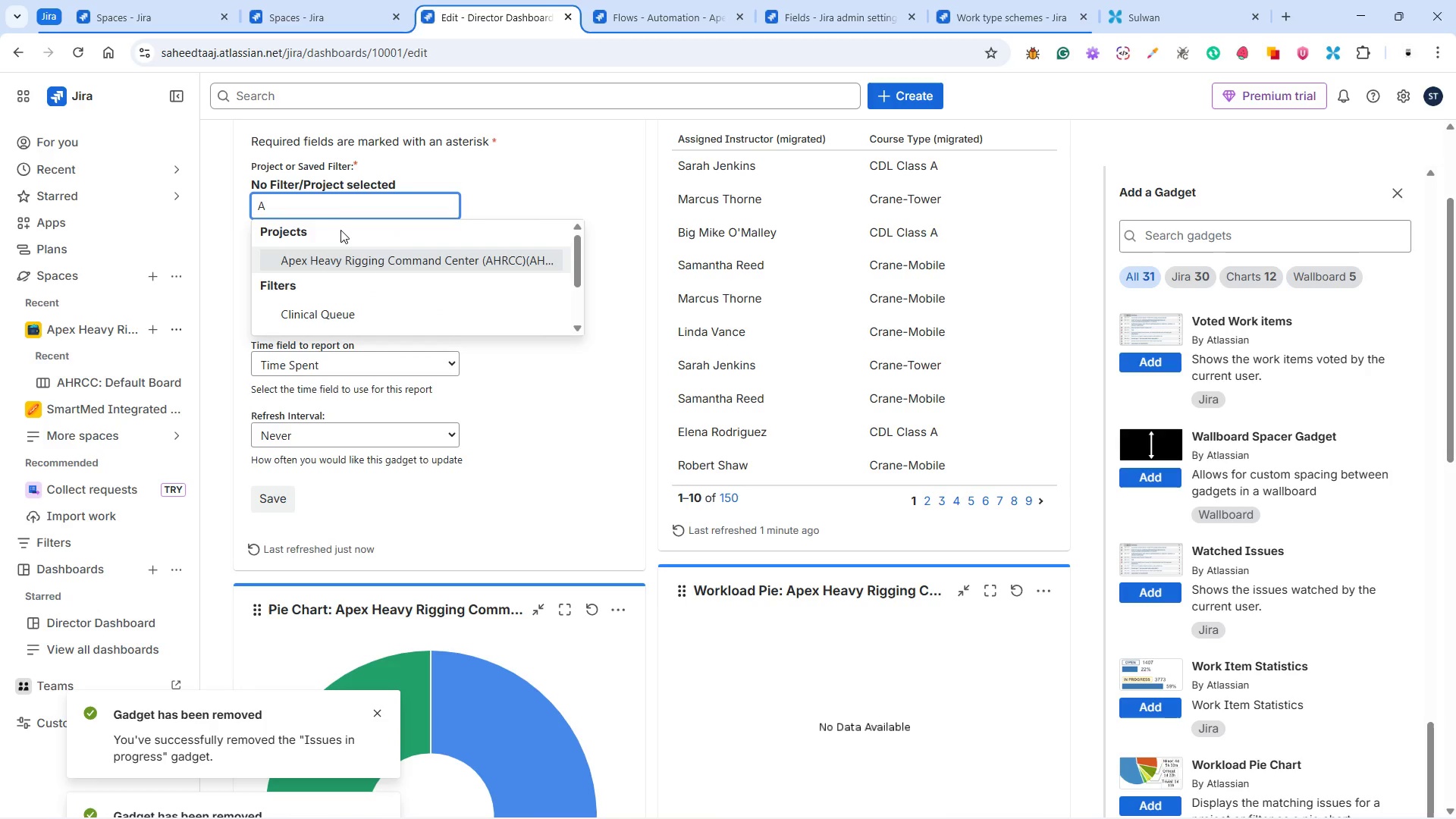 
left_click([328, 254])
 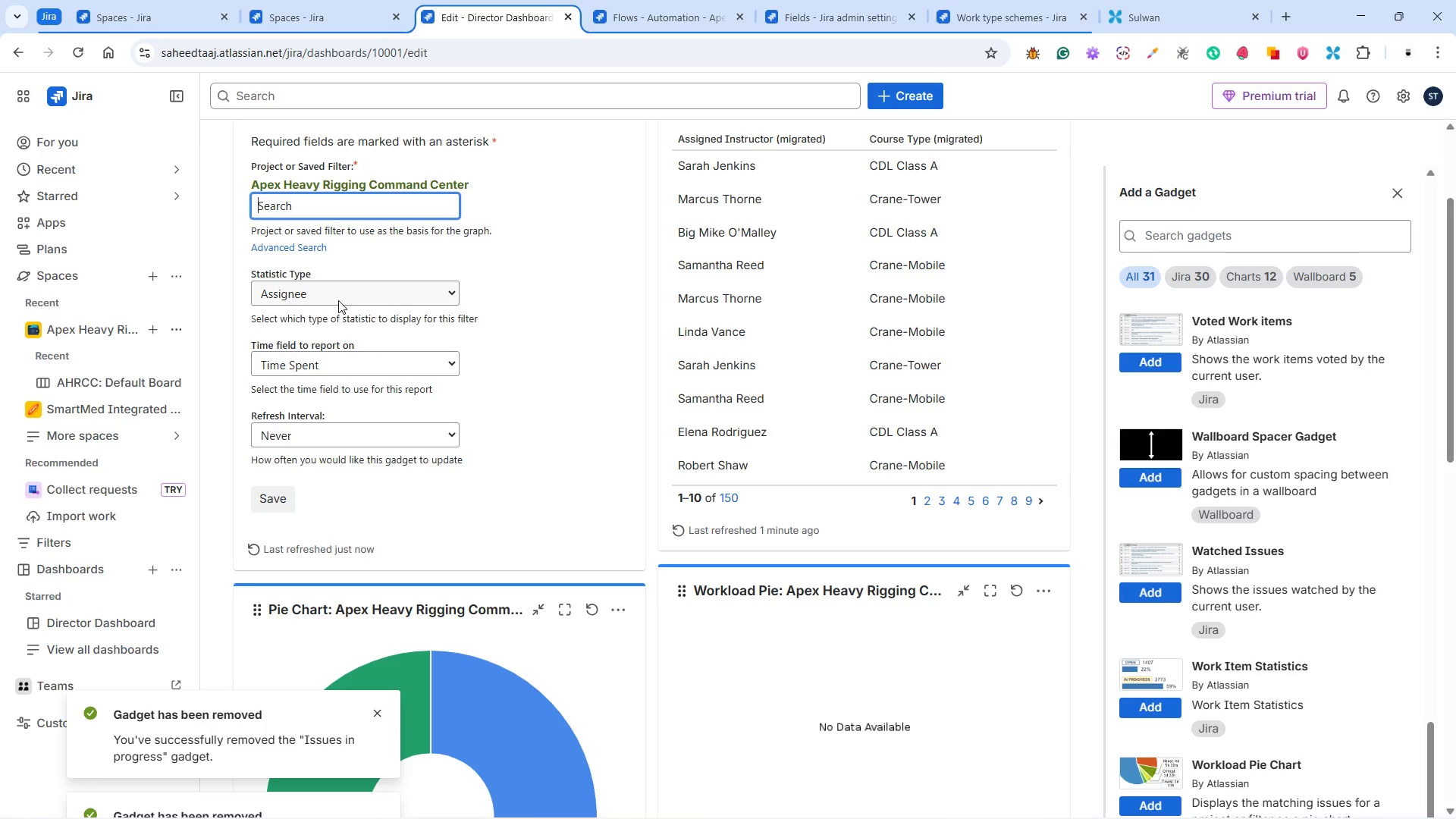 
scroll: coordinate [371, 312], scroll_direction: up, amount: 5.0
 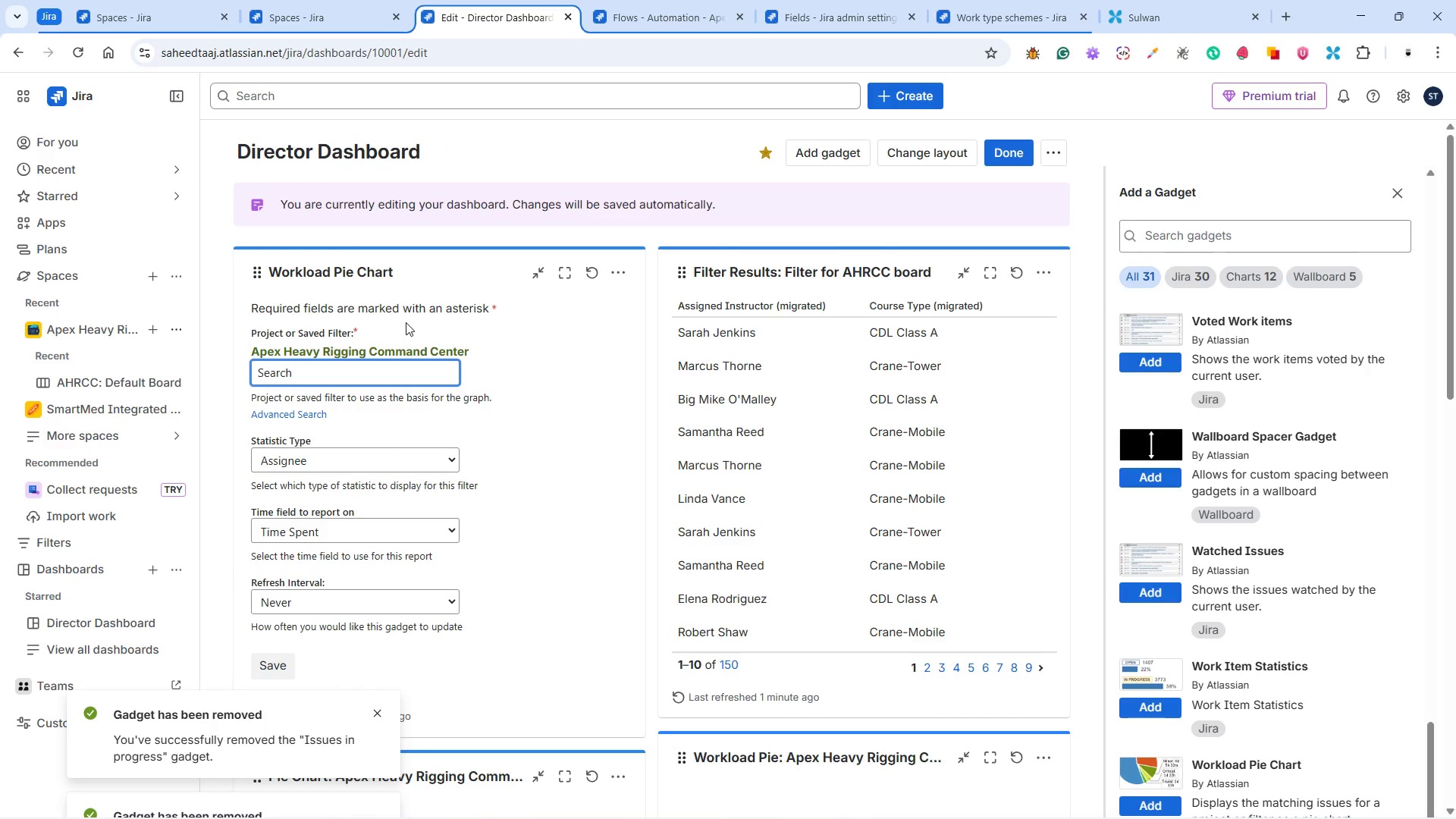 
wait(5.59)
 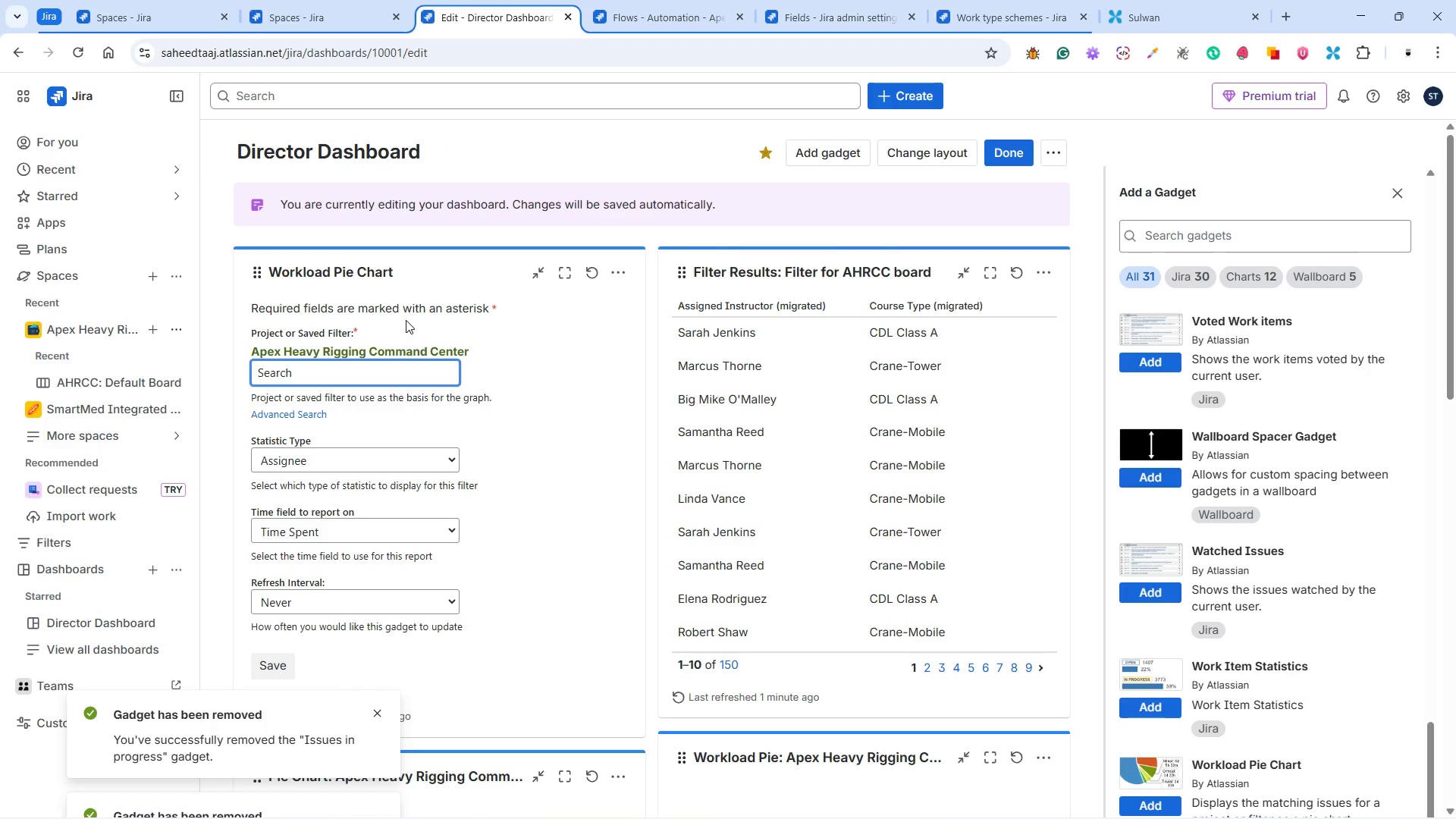 
scroll: coordinate [1003, 698], scroll_direction: down, amount: 3.0
 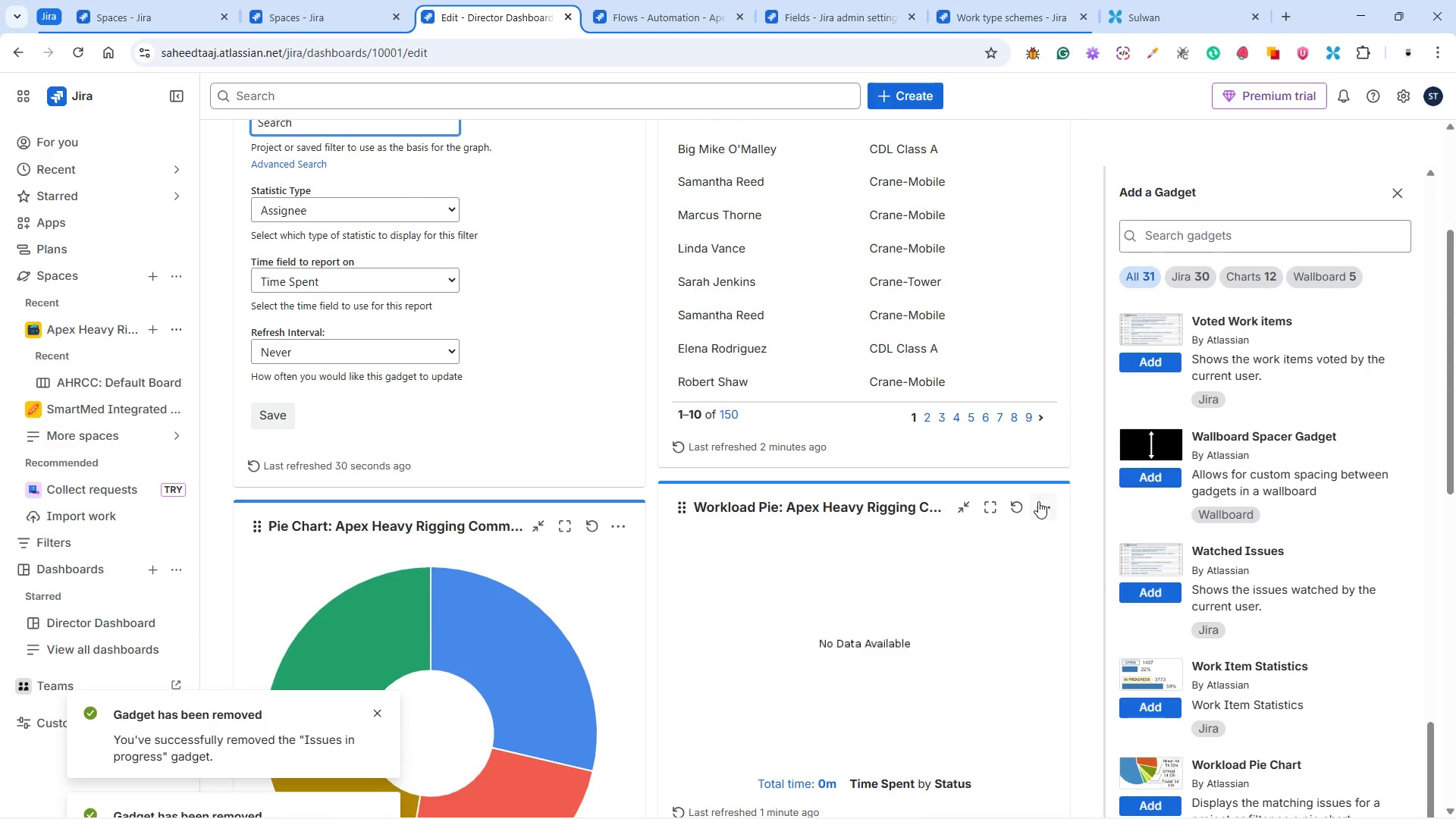 
left_click([1038, 500])
 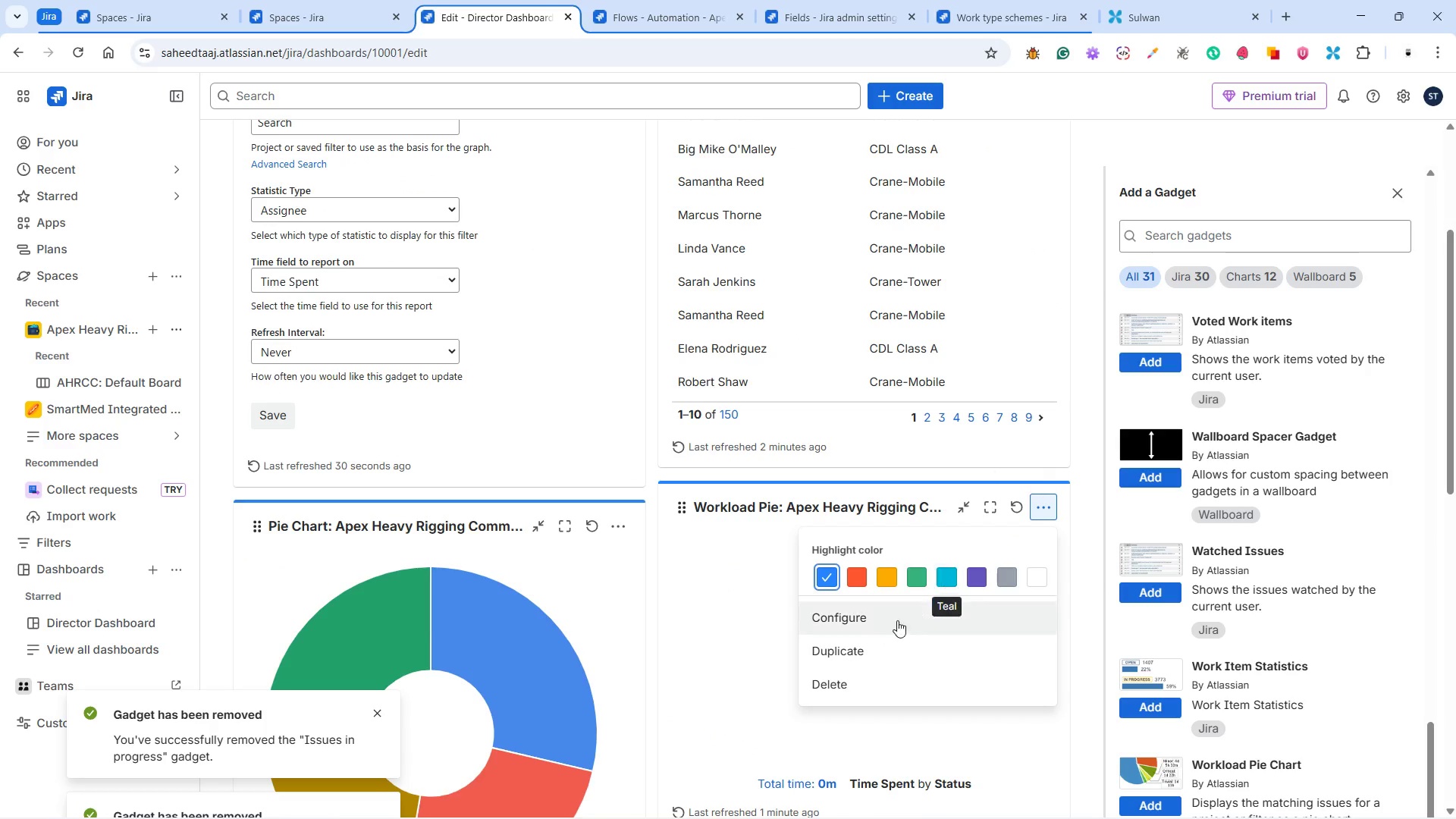 
left_click([853, 623])
 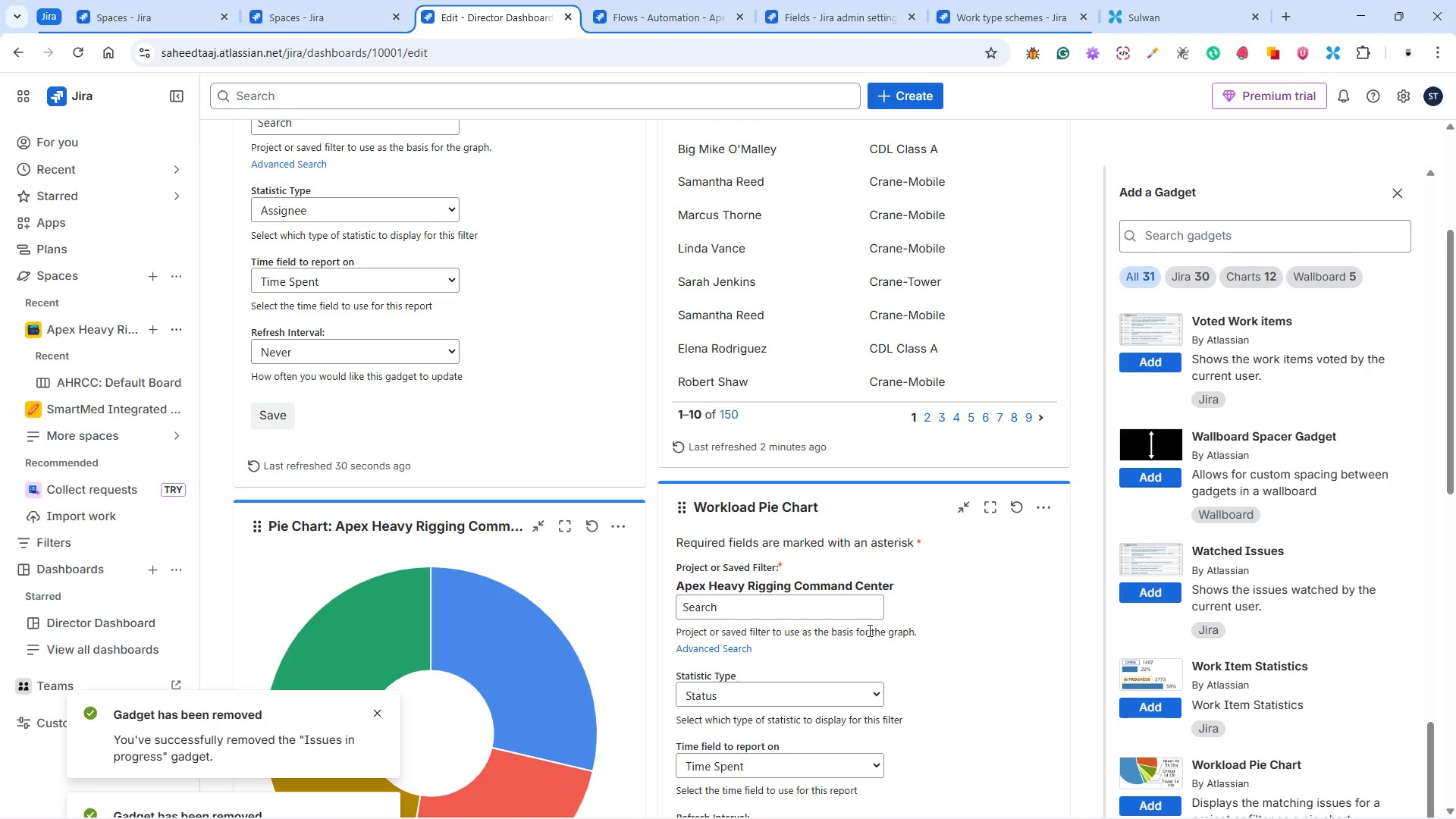 
scroll: coordinate [886, 626], scroll_direction: down, amount: 4.0
 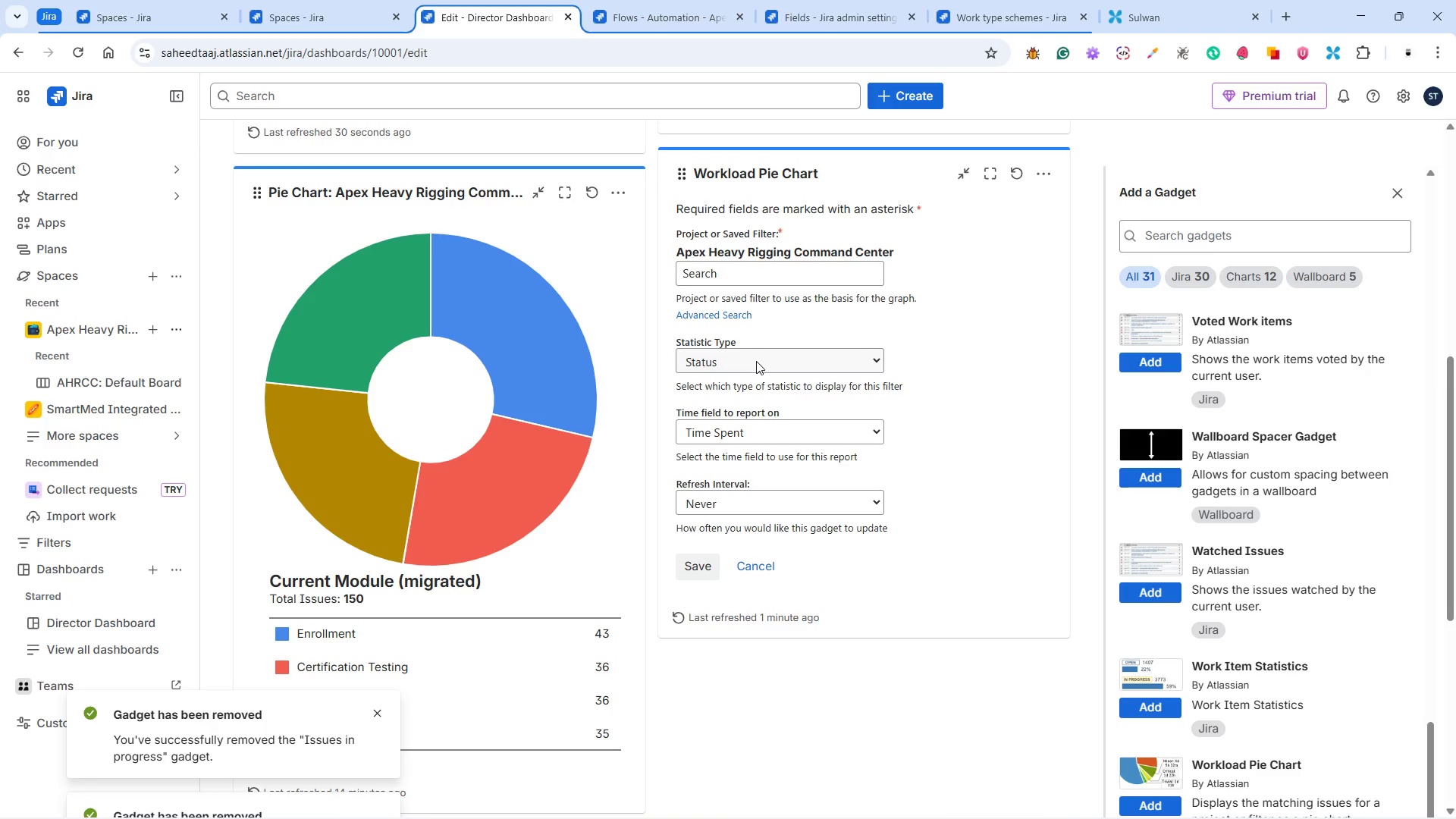 
wait(14.05)
 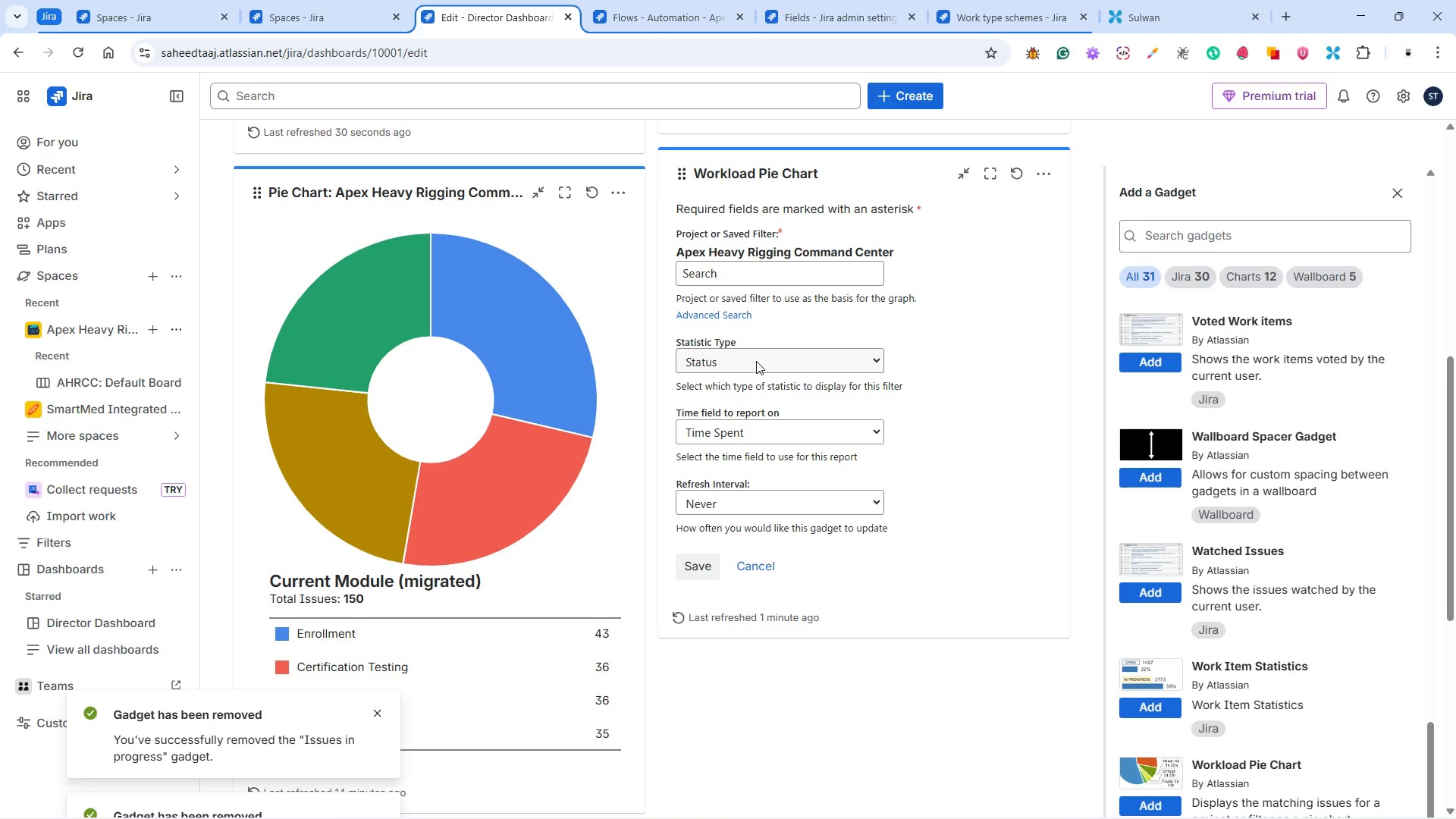 
mouse_move([1004, 799])
 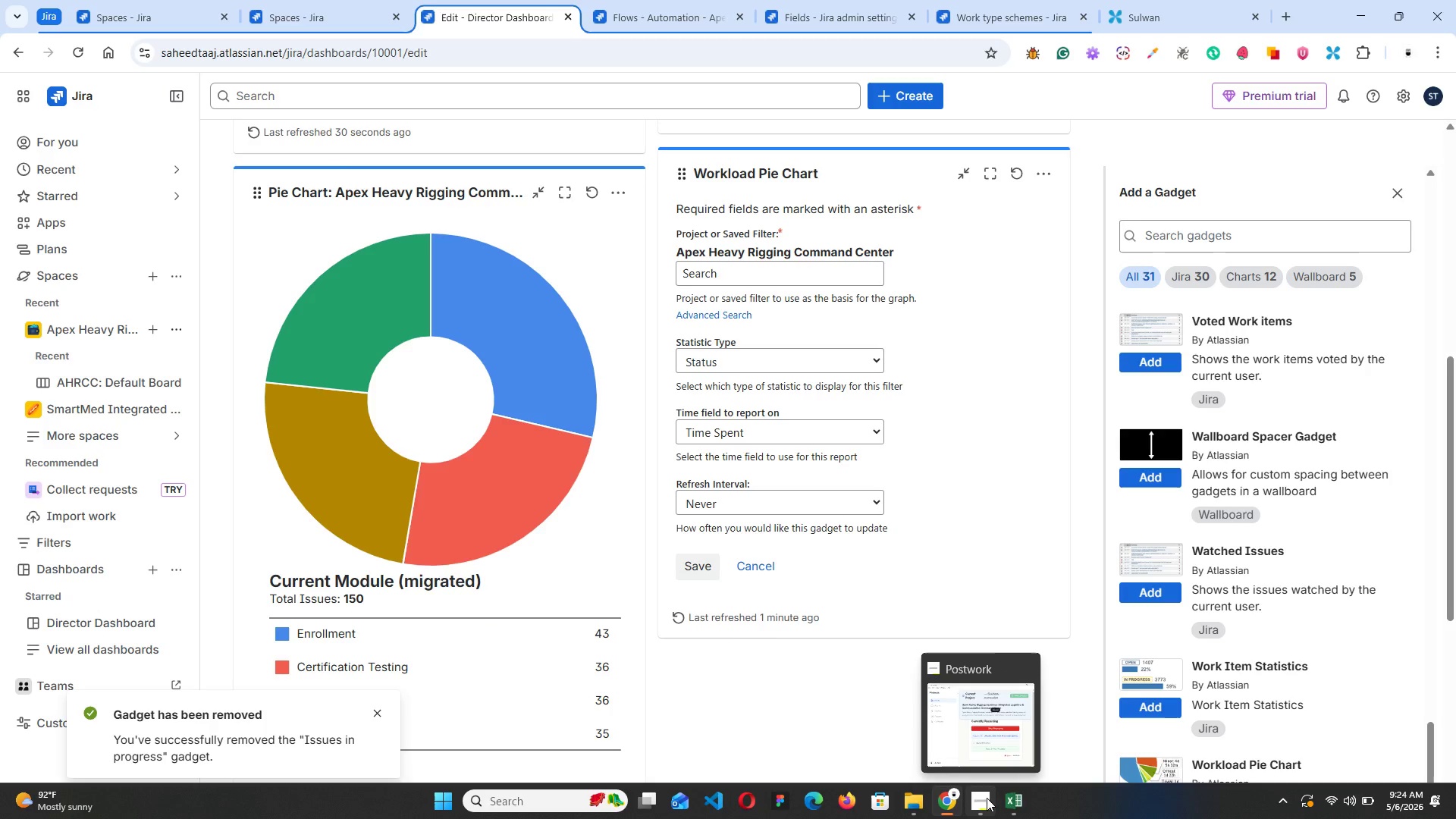 
left_click([986, 797])